 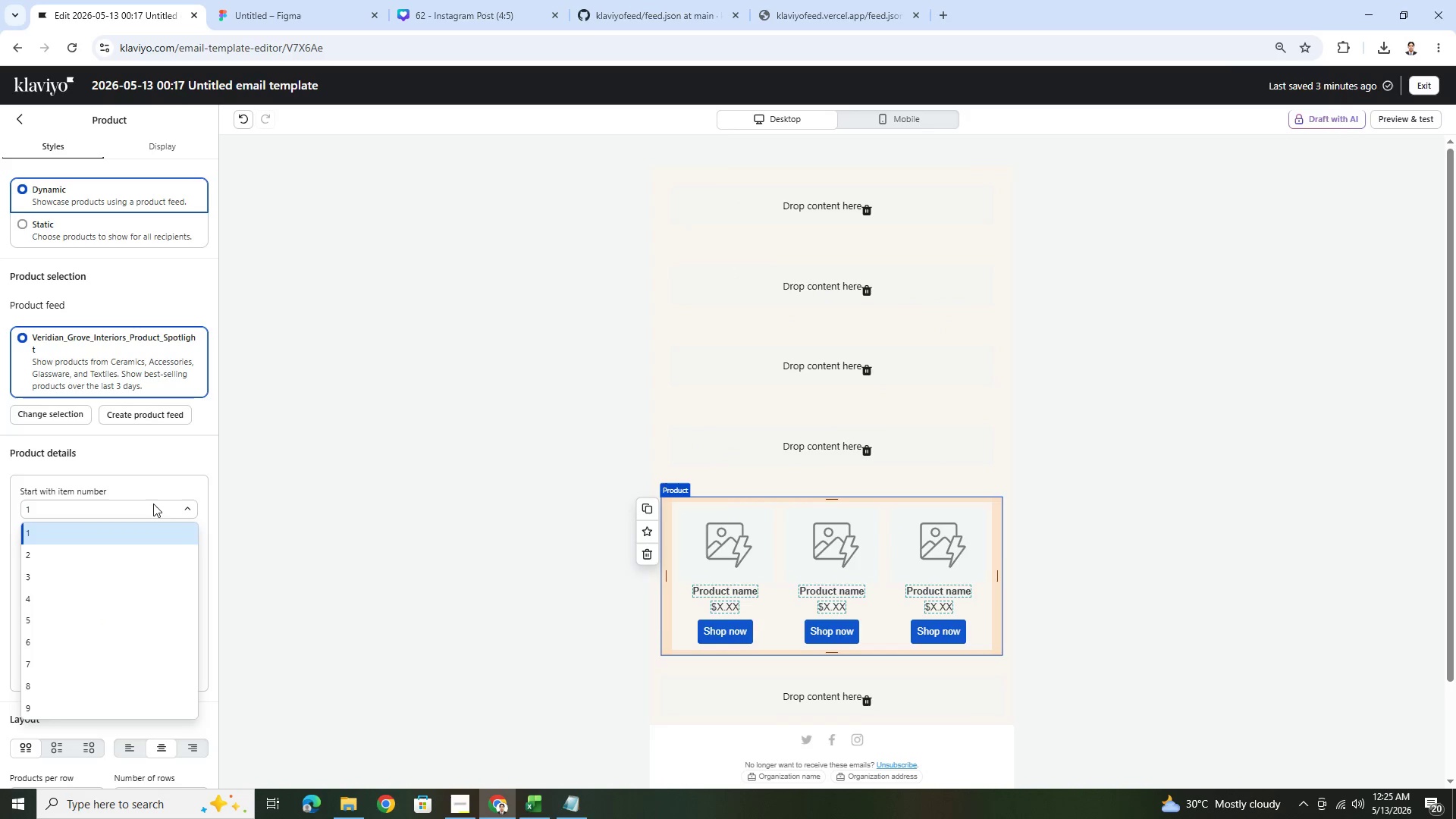 
left_click([153, 504])
 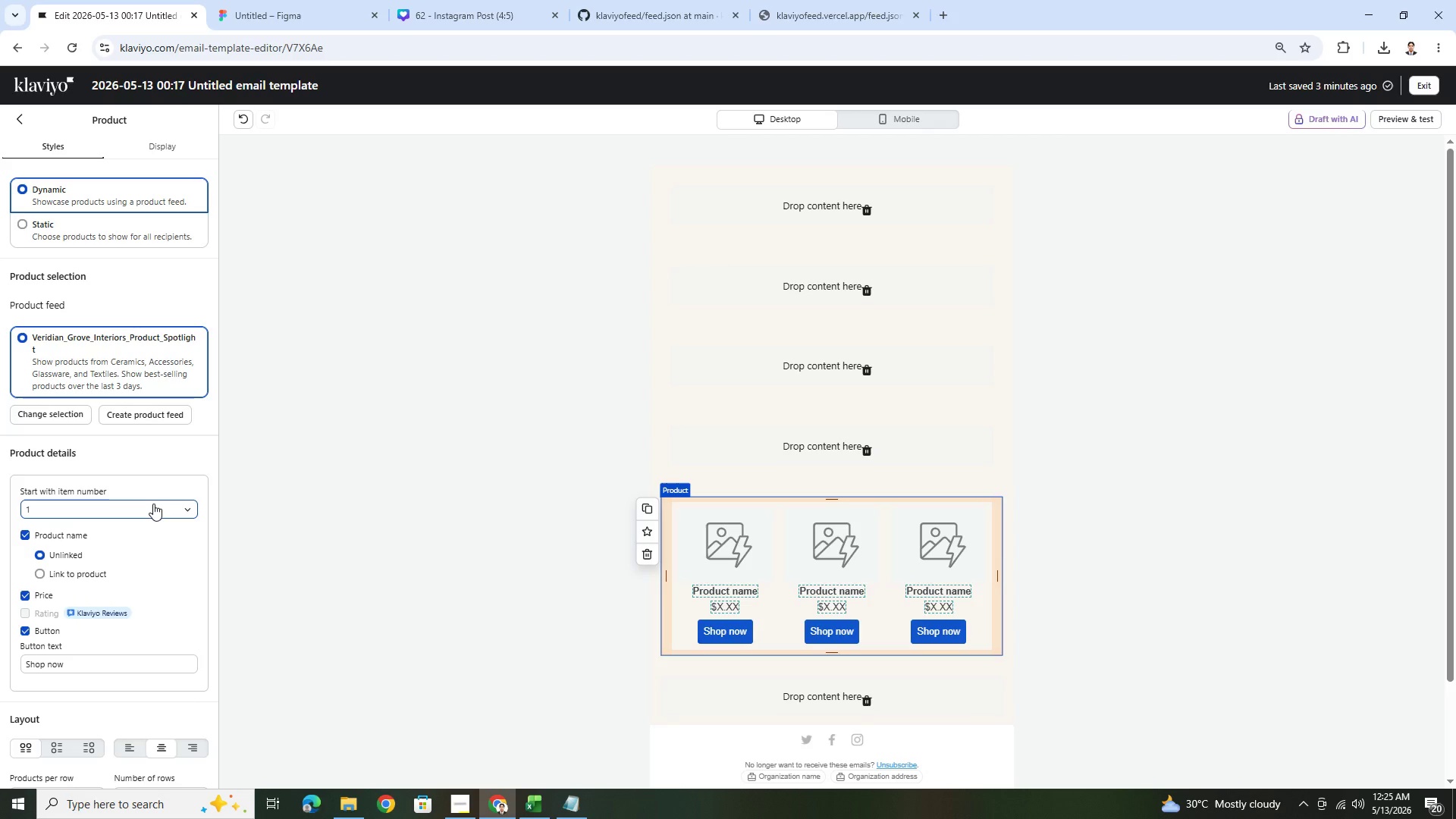 
double_click([904, 127])
 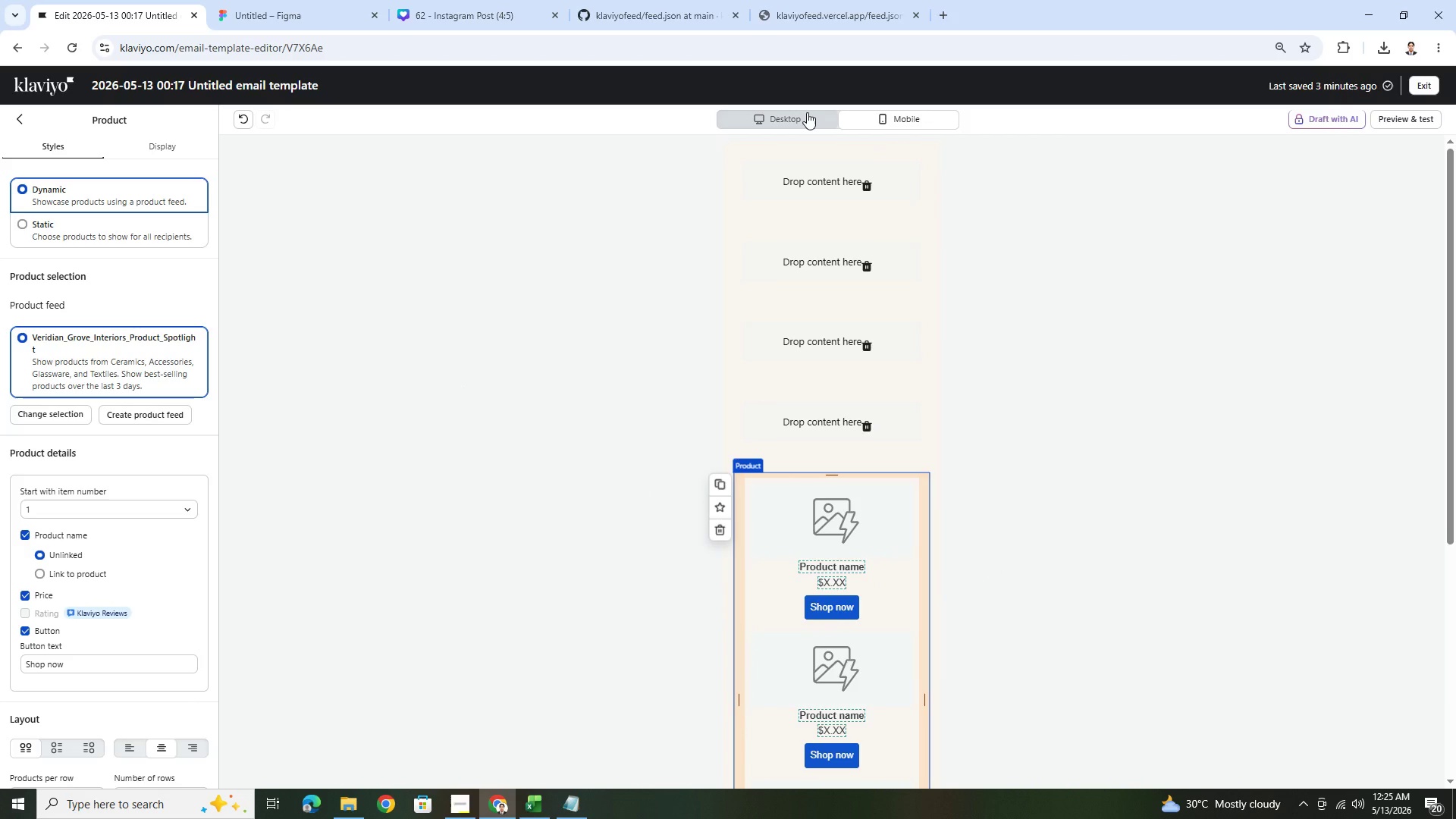 
left_click([807, 112])
 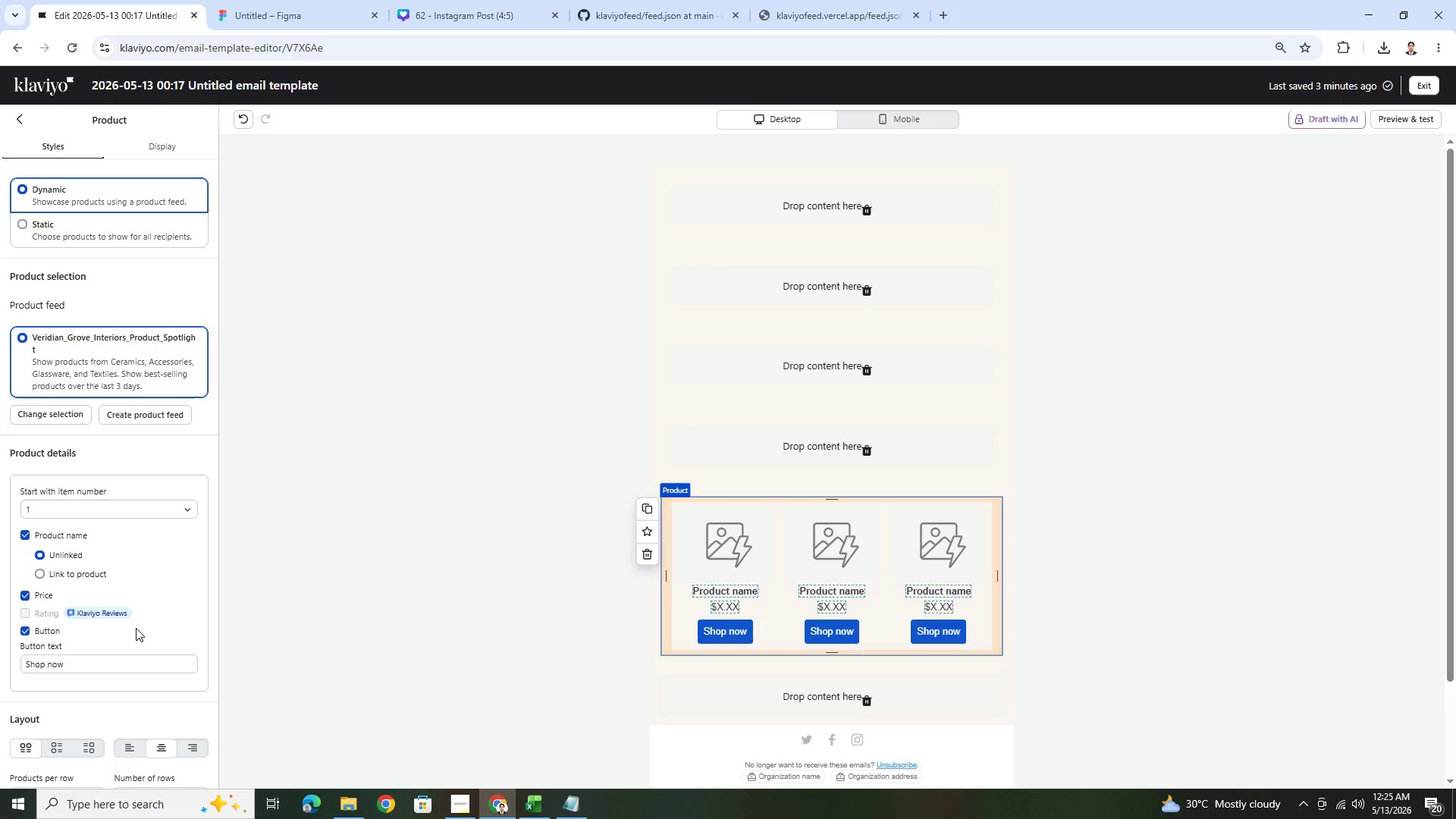 
scroll: coordinate [127, 592], scroll_direction: down, amount: 2.0
 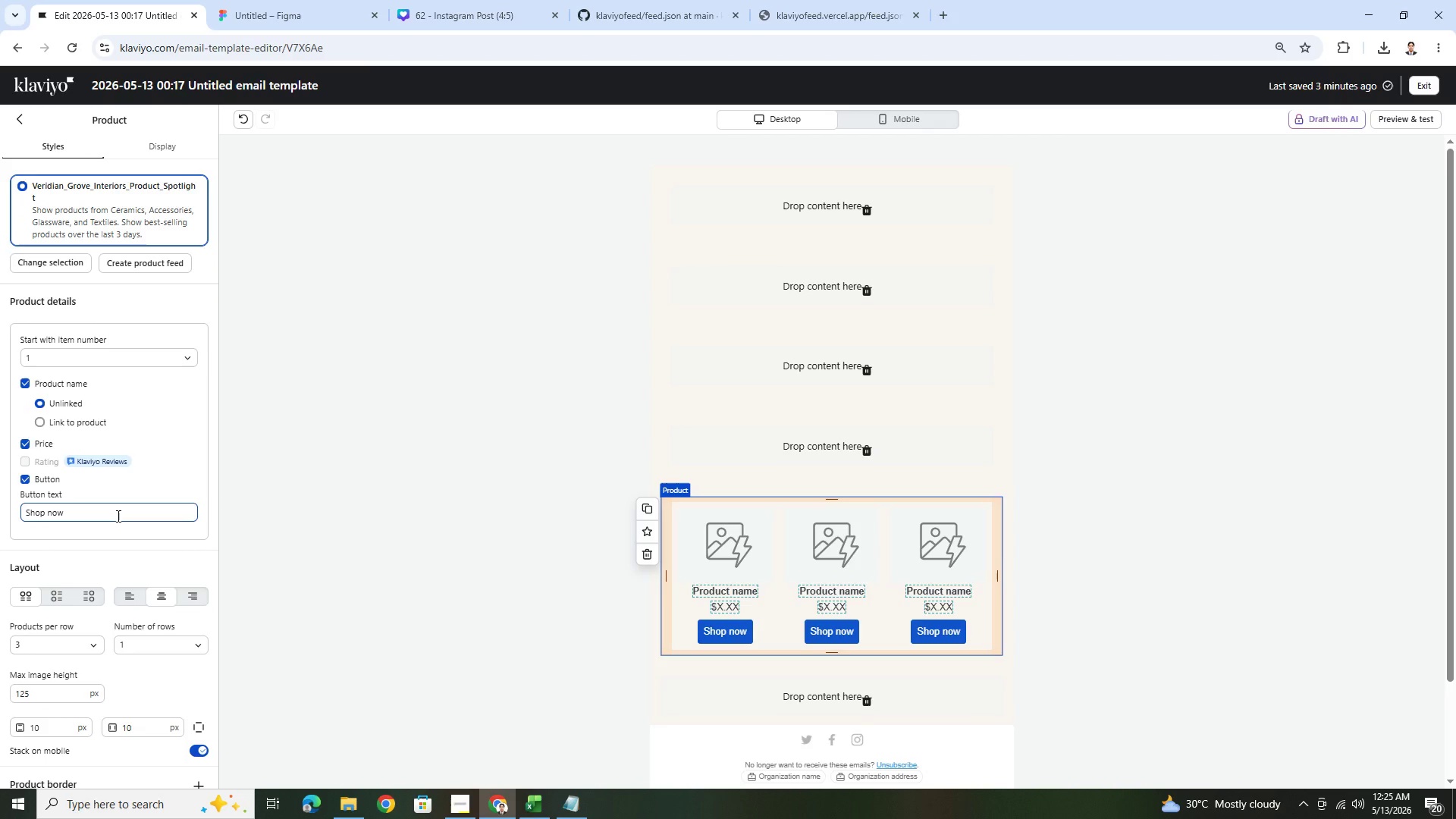 
wait(8.73)
 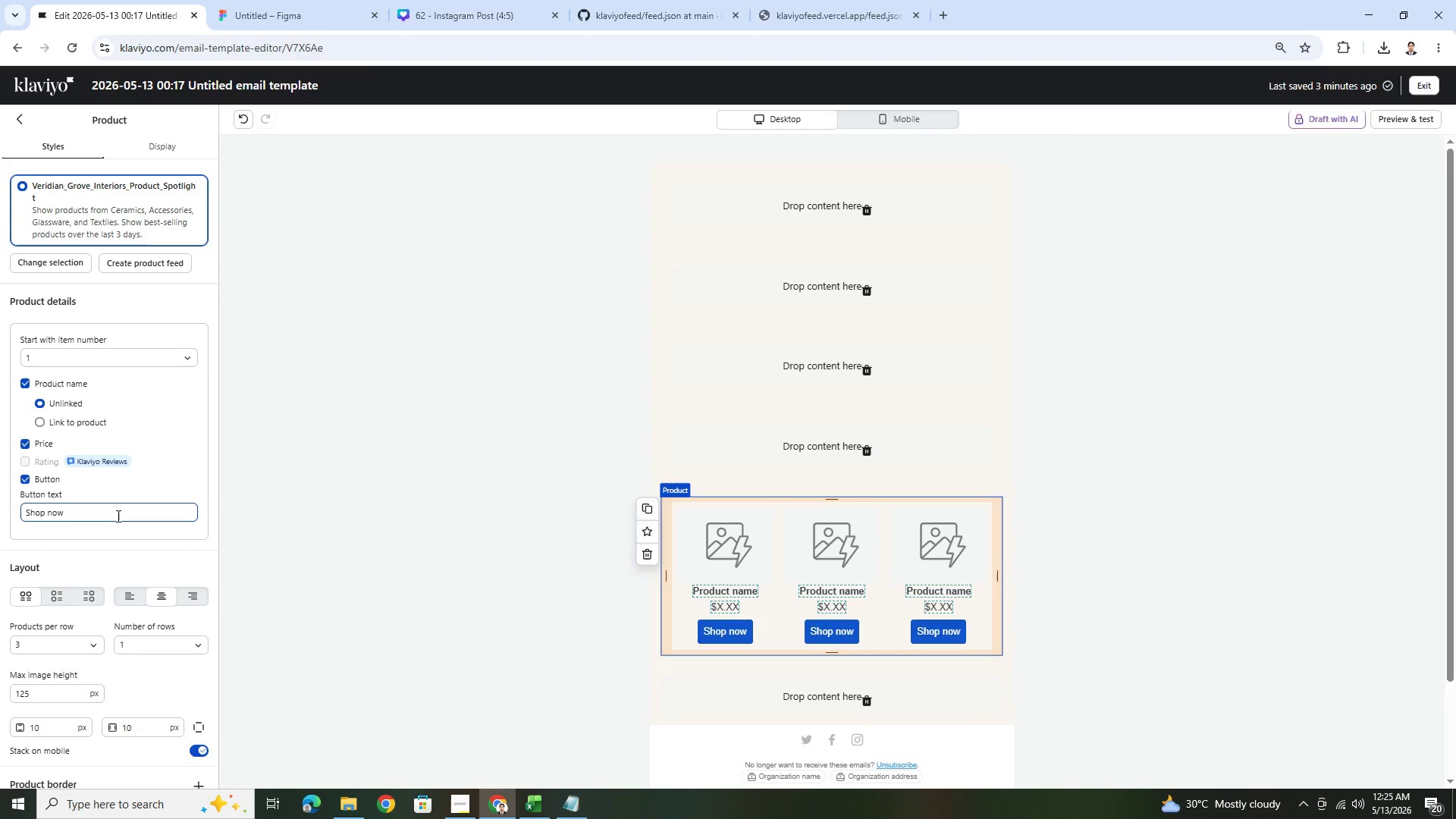 
scroll: coordinate [140, 617], scroll_direction: down, amount: 8.0
 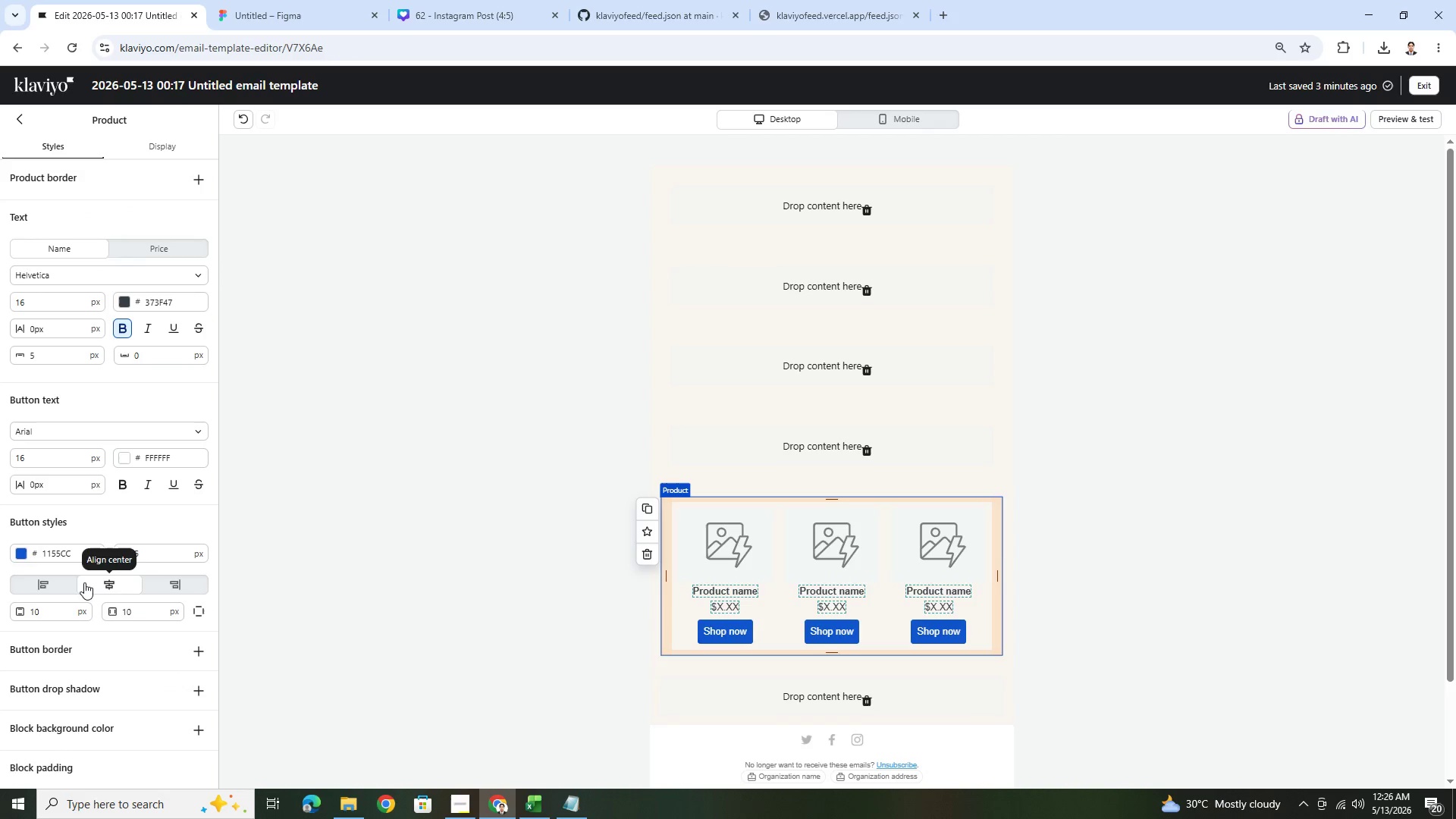 
left_click([21, 555])
 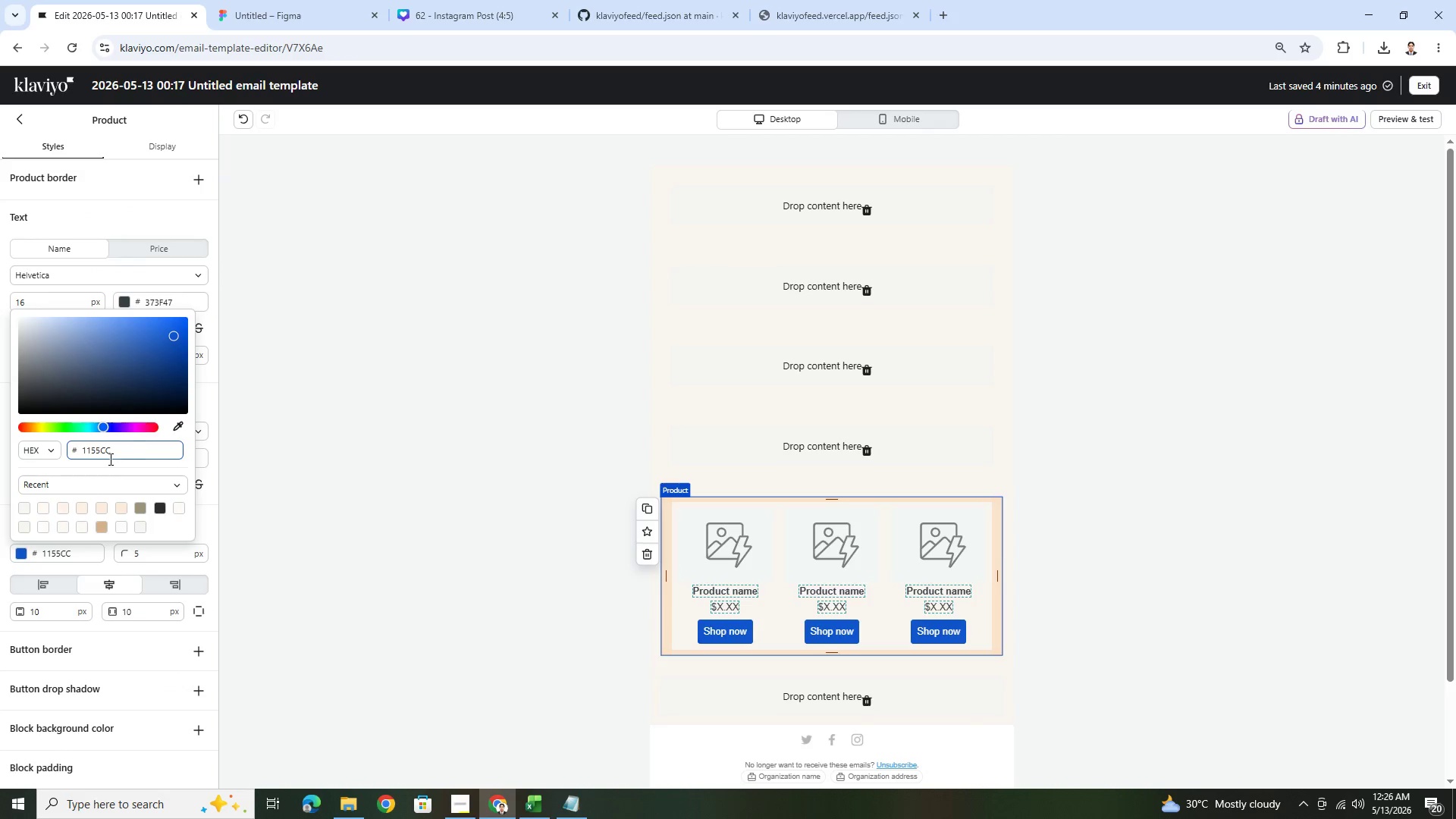 
left_click([184, 428])
 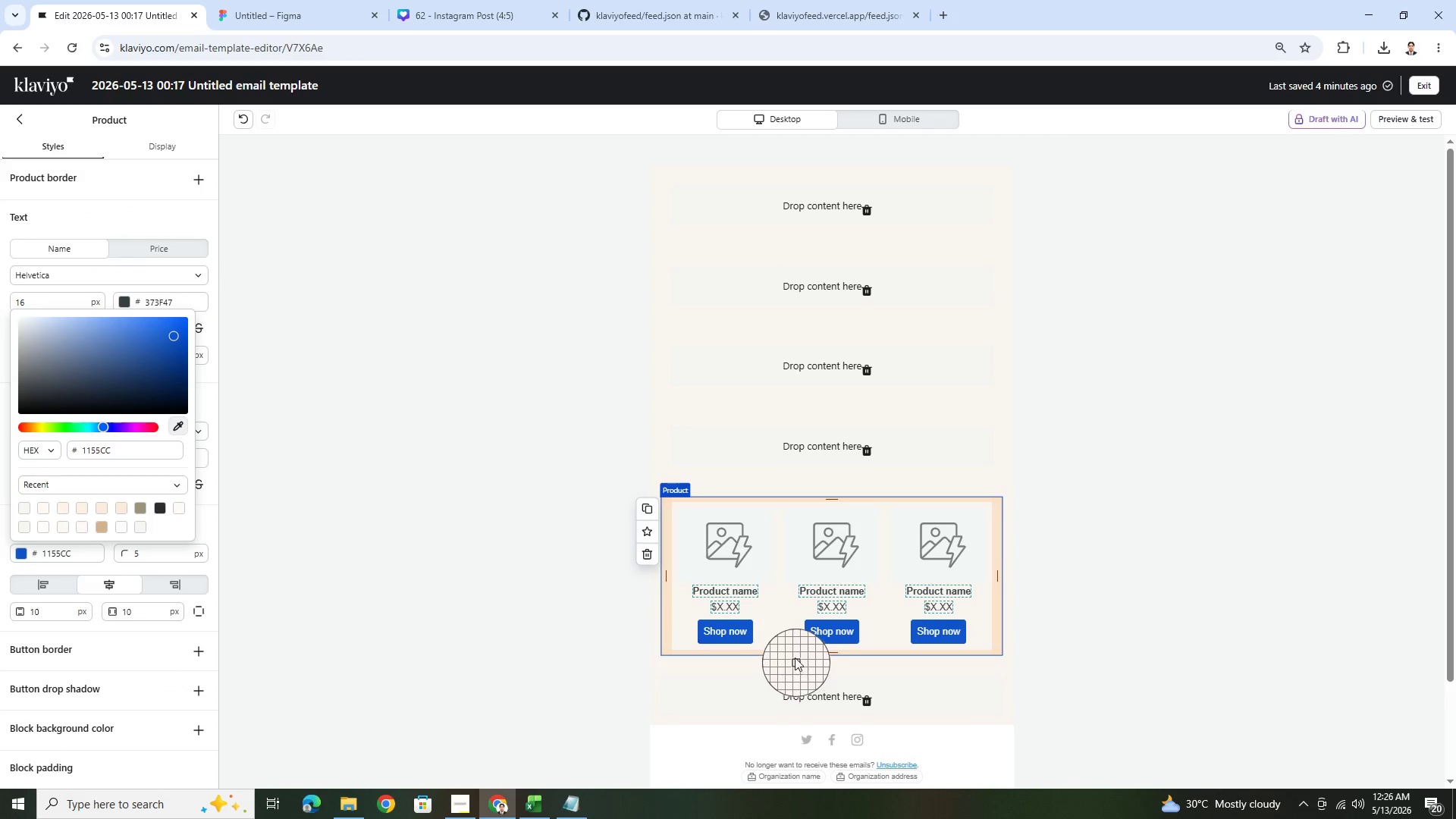 
left_click([786, 620])
 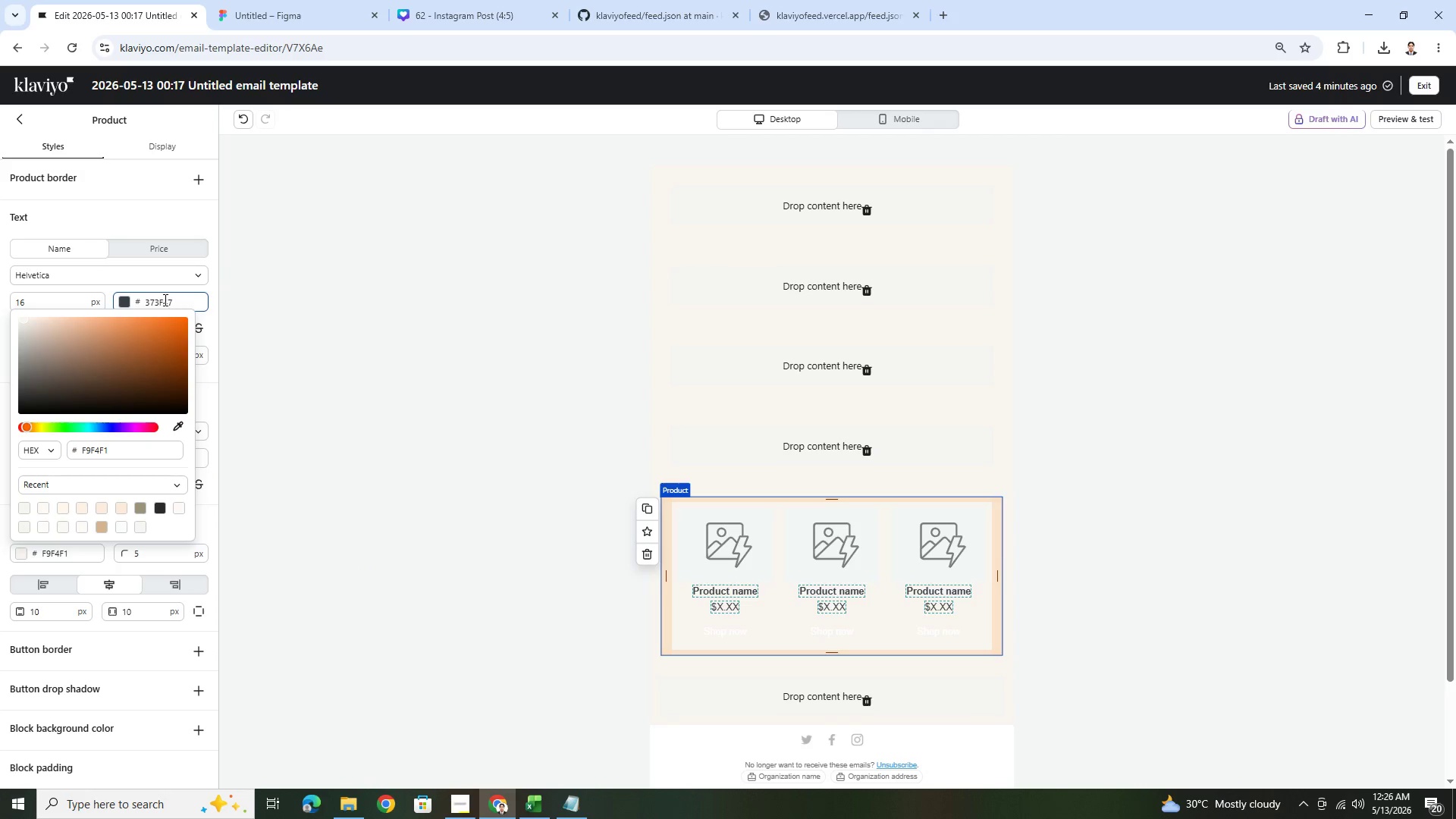 
left_click([212, 323])
 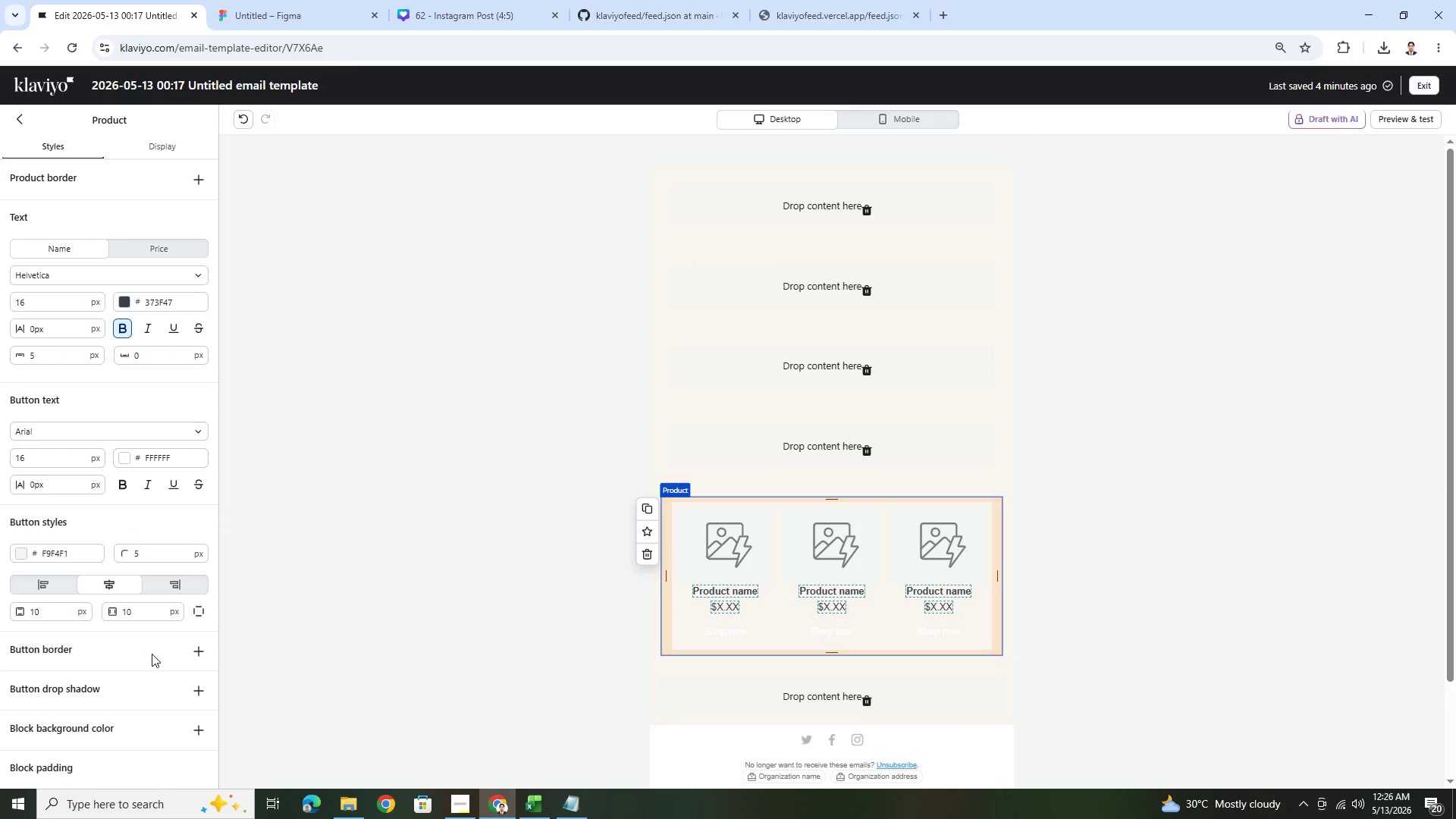 
wait(6.61)
 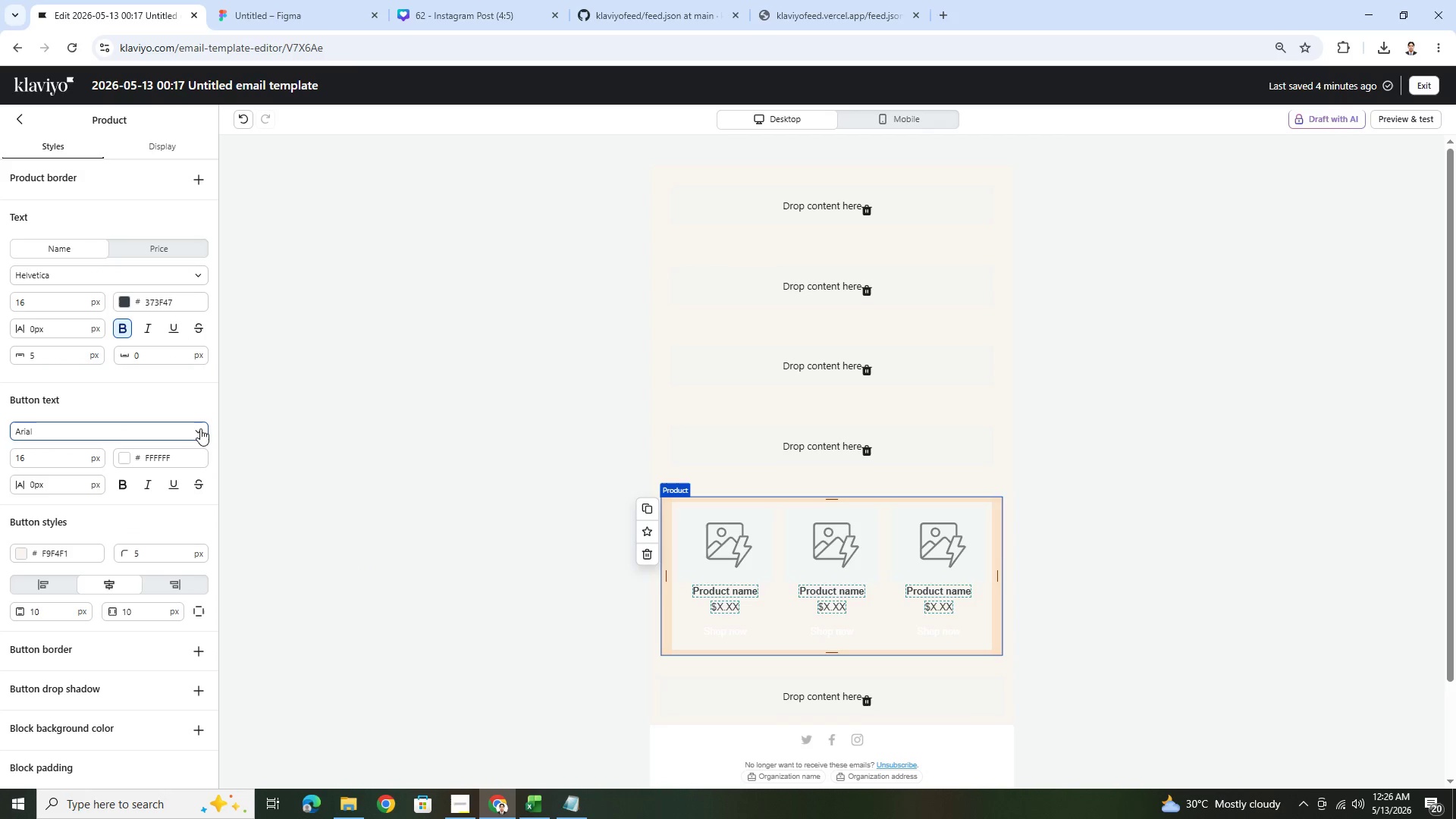 
left_click([193, 654])
 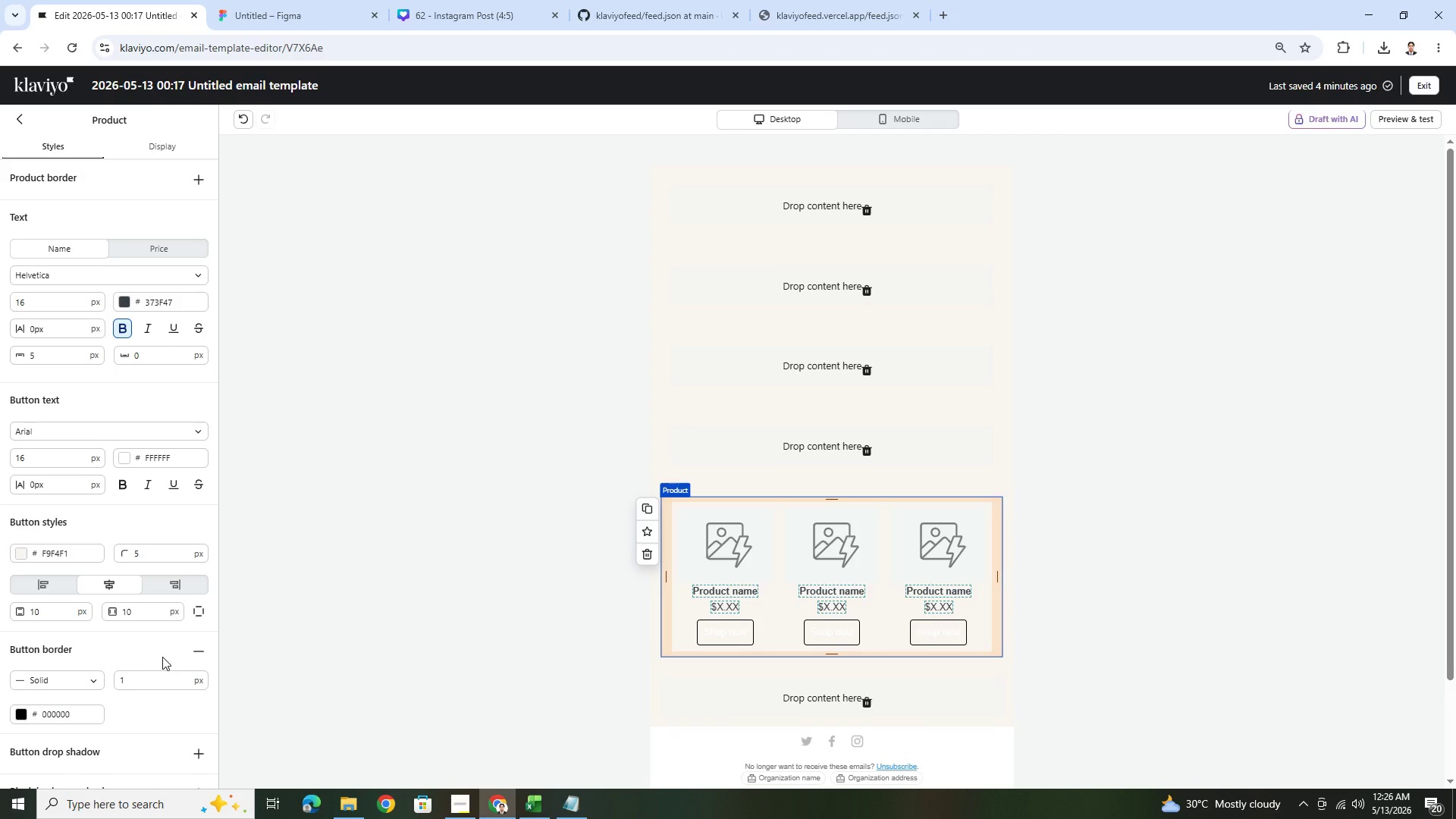 
wait(10.69)
 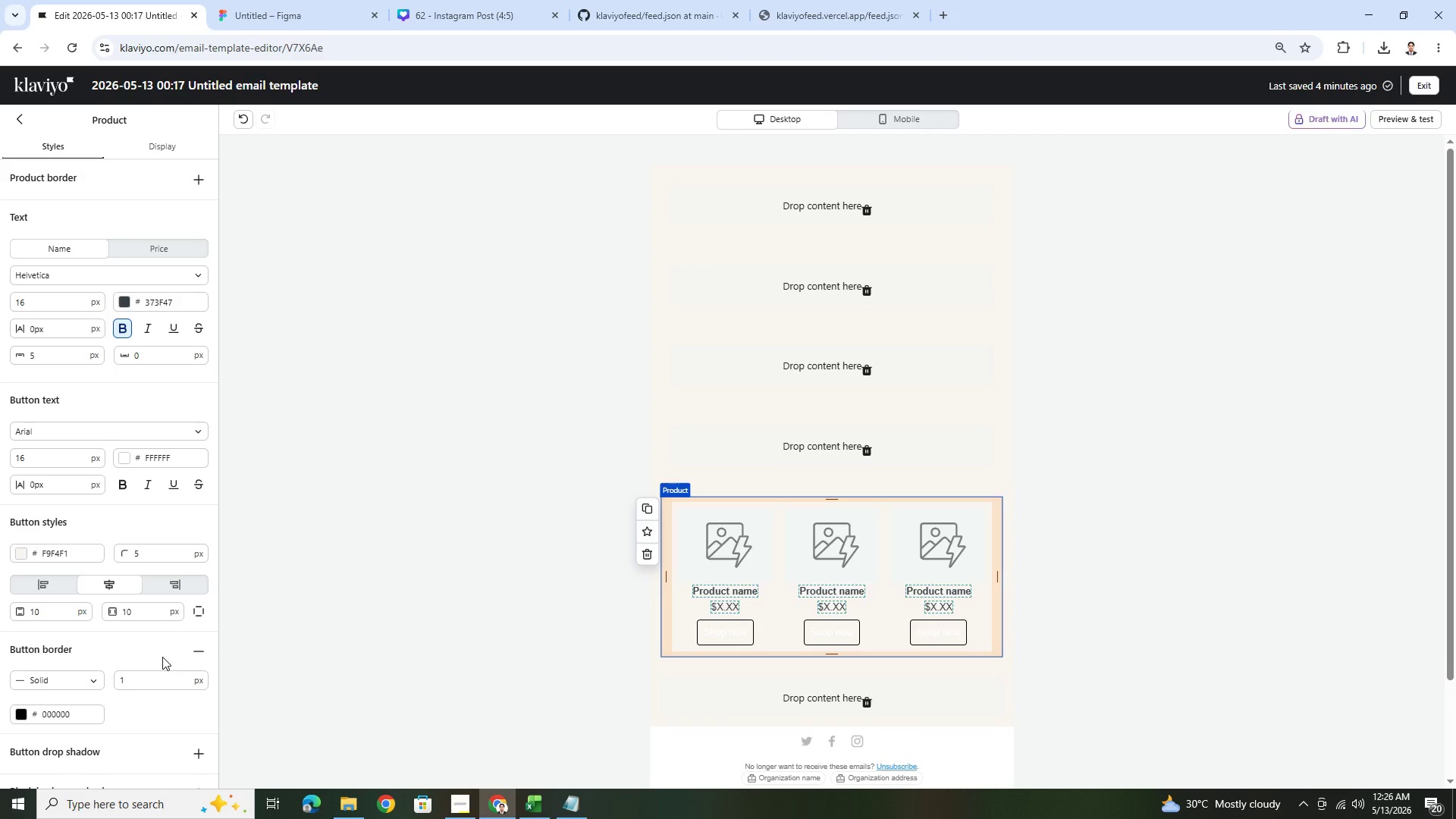 
double_click([151, 557])
 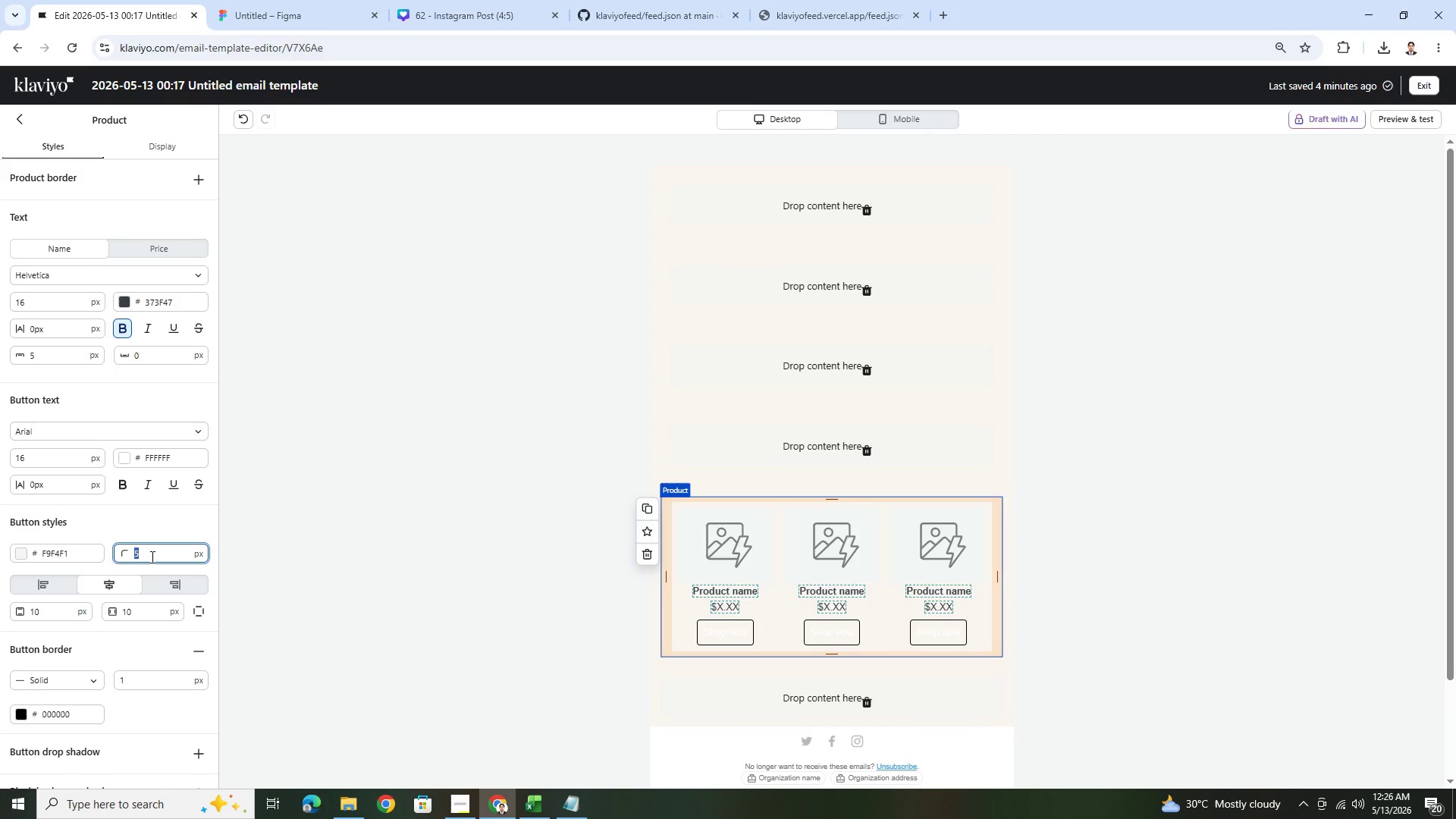 
key(Numpad0)
 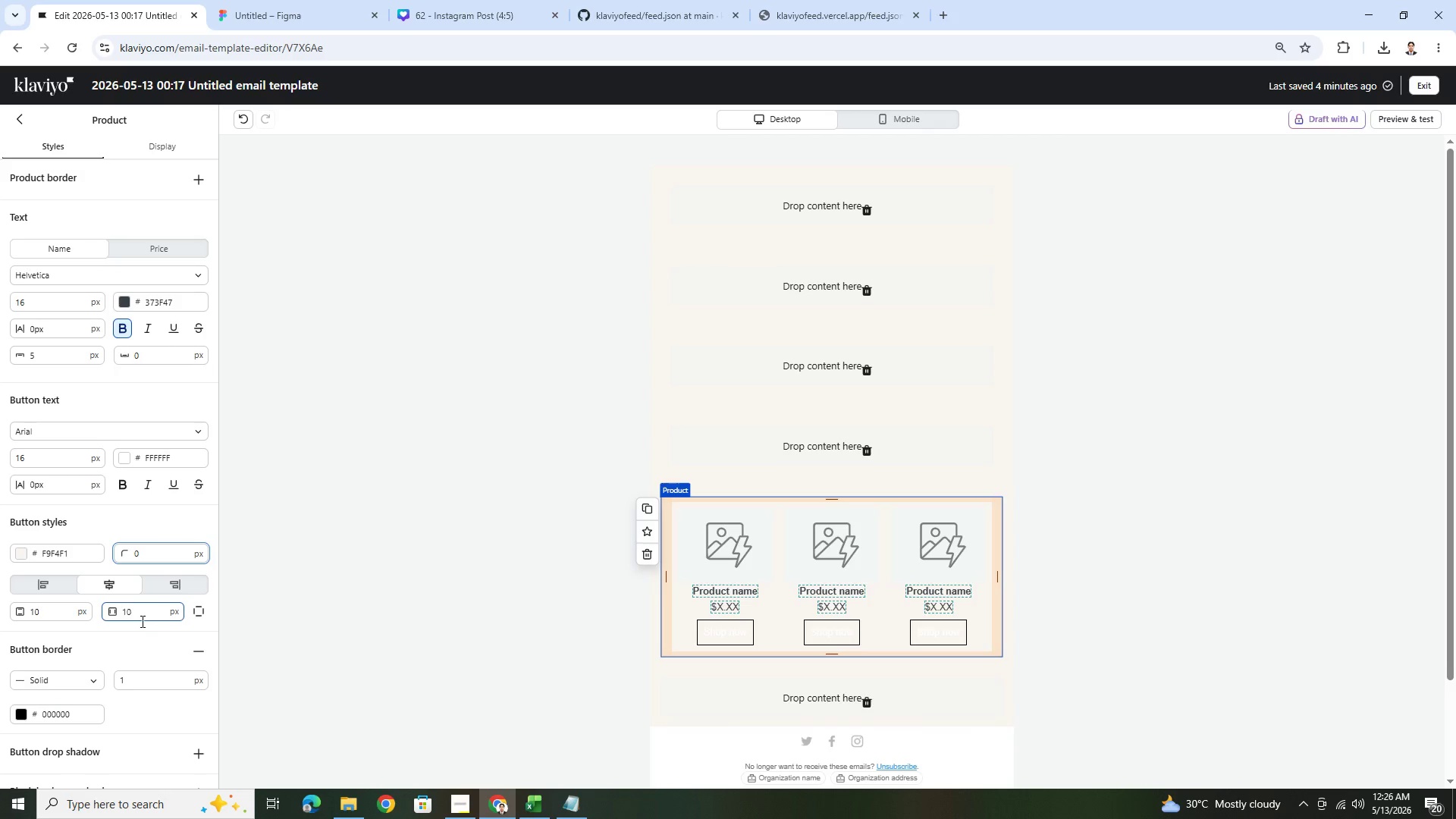 
scroll: coordinate [118, 637], scroll_direction: down, amount: 1.0
 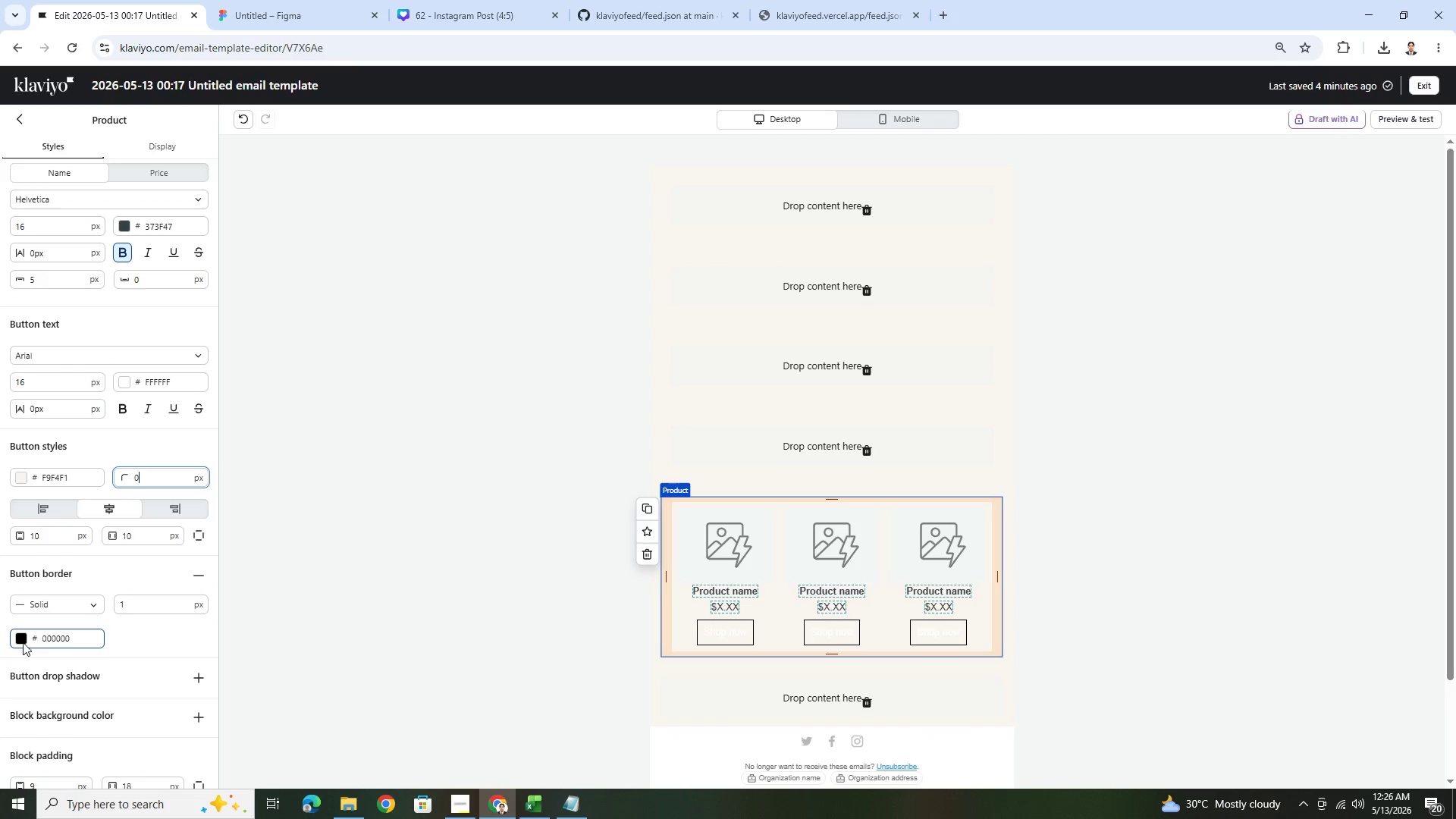 
left_click([23, 642])
 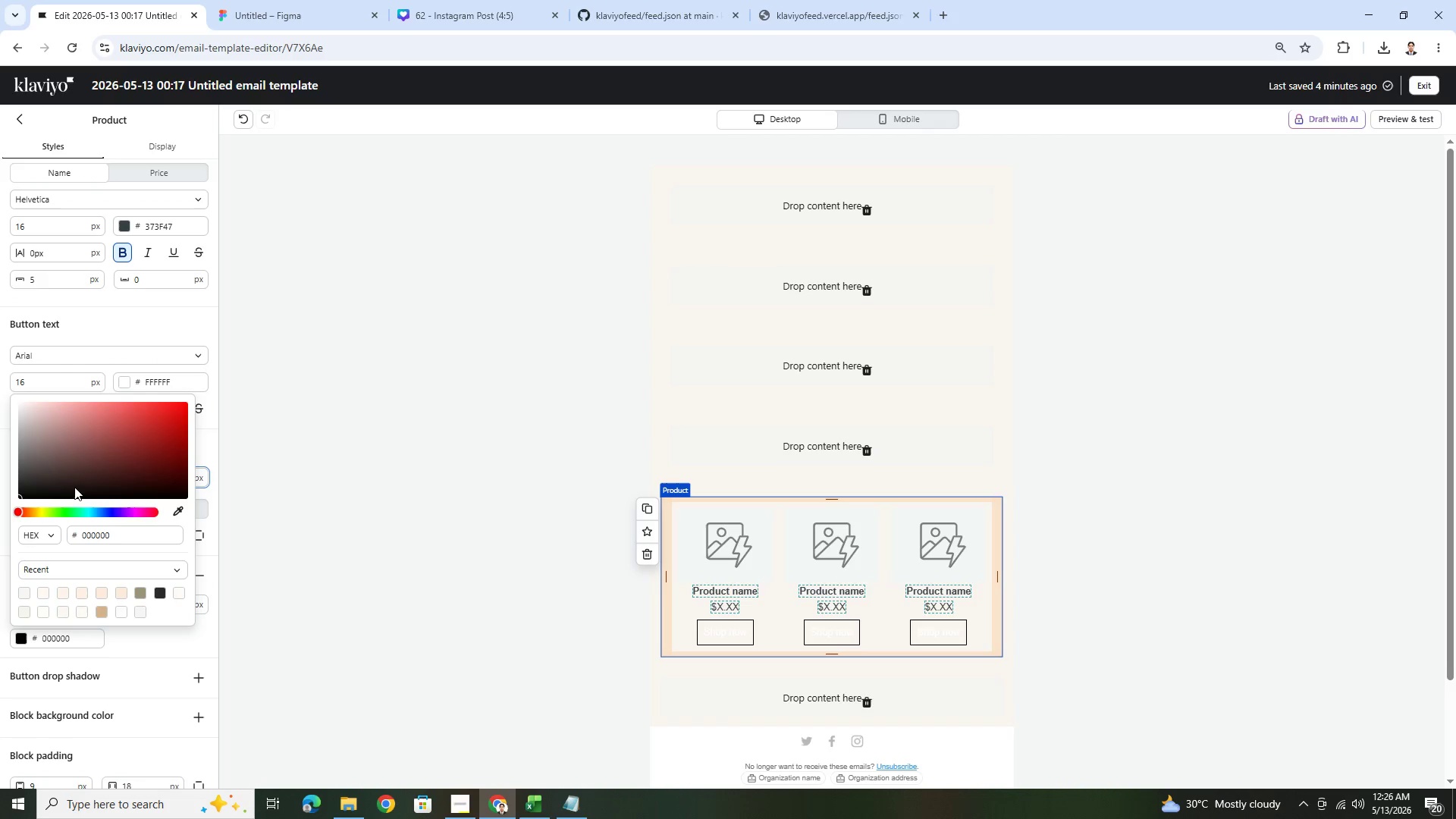 
double_click([105, 540])
 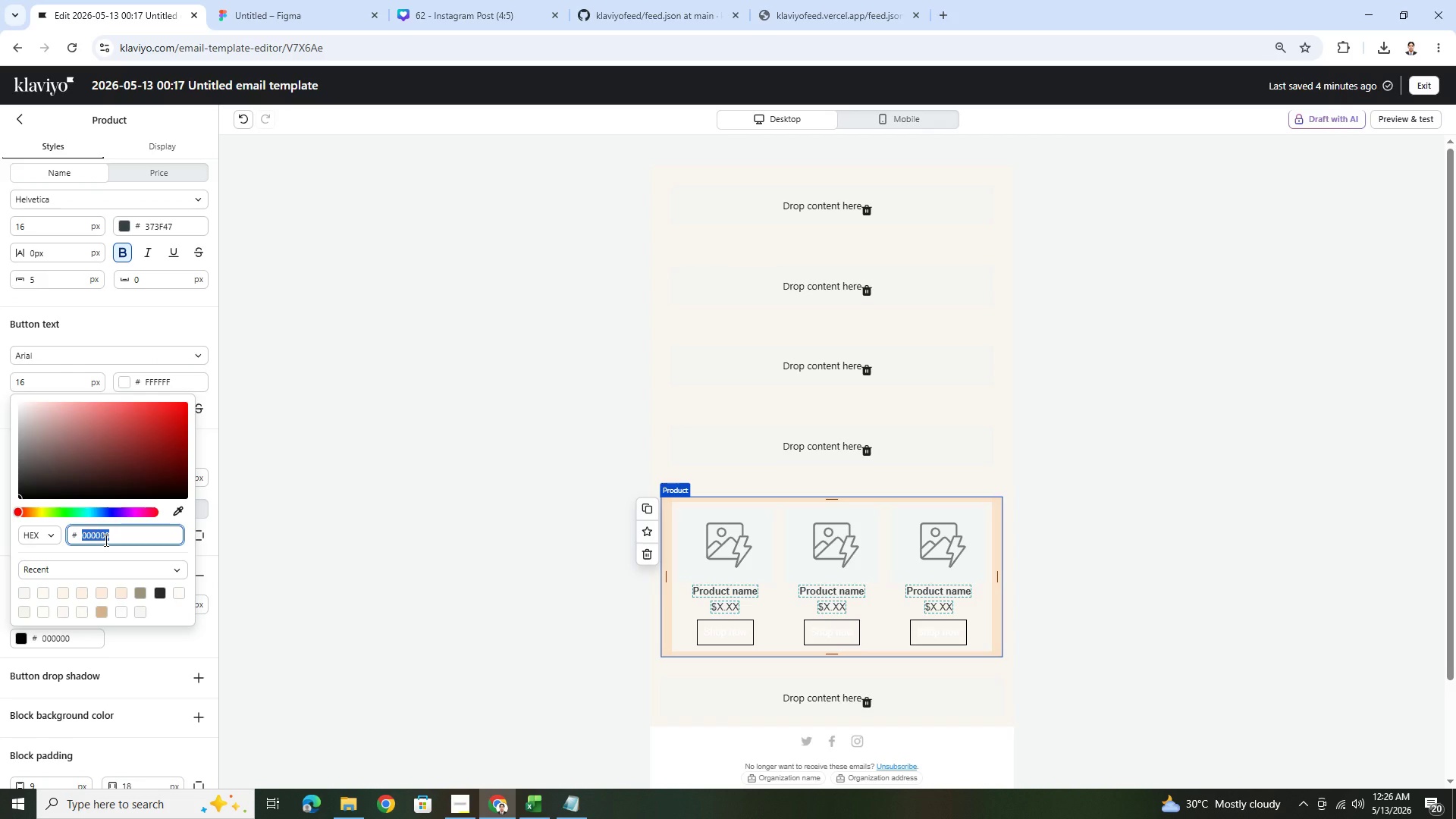 
type(2b2b2b)
 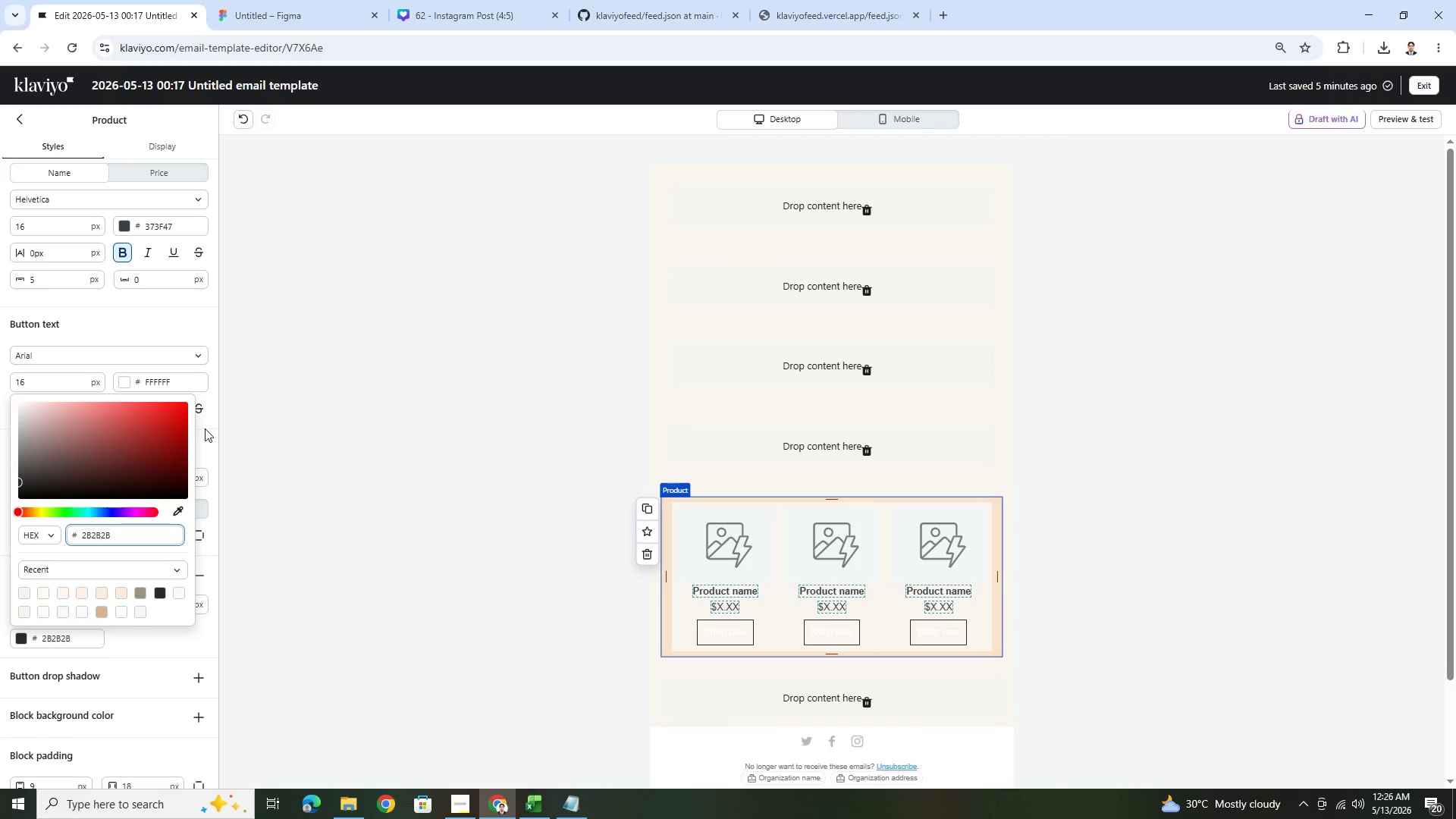 
left_click([210, 443])
 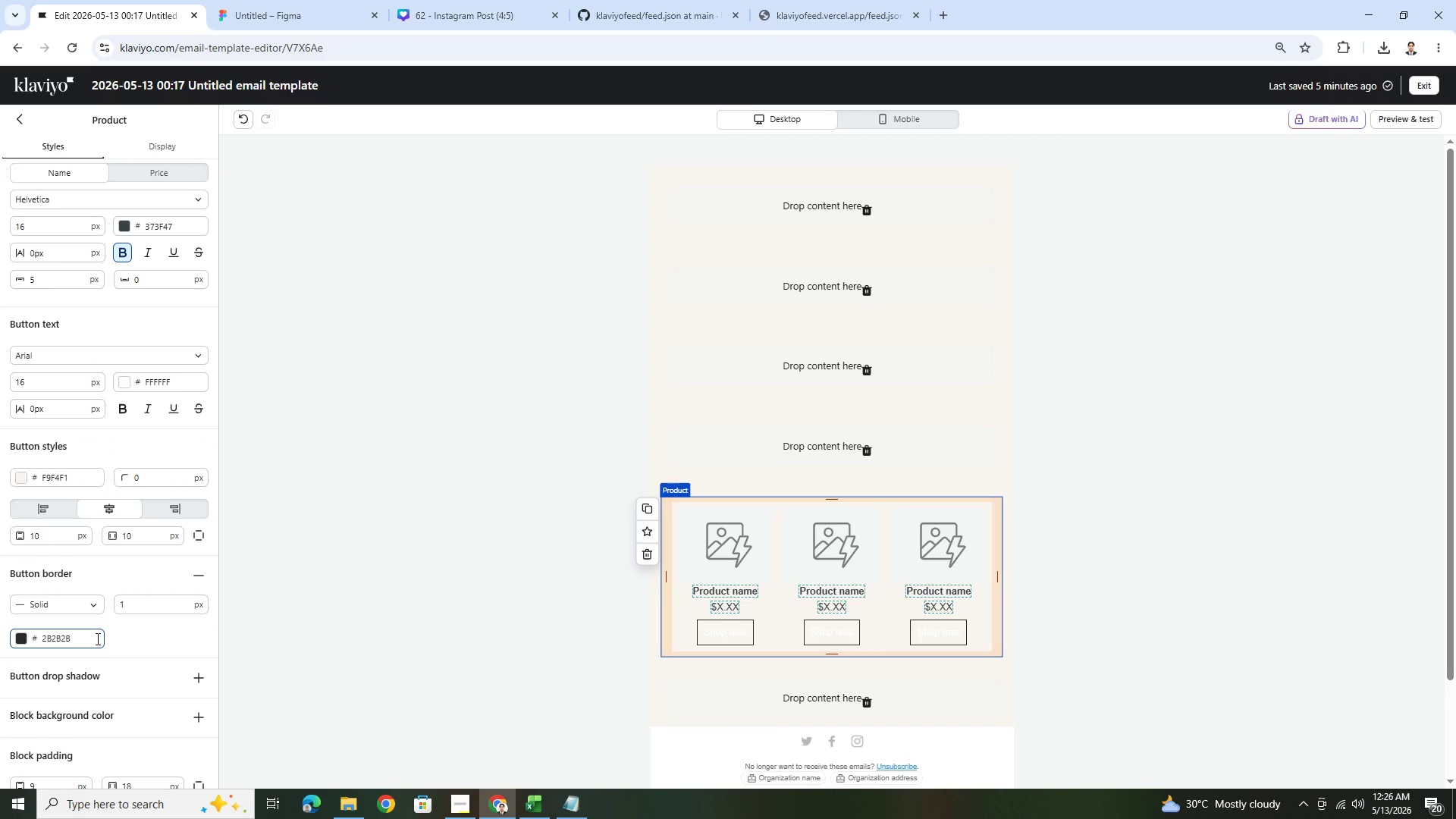 
key(Control+Z)
 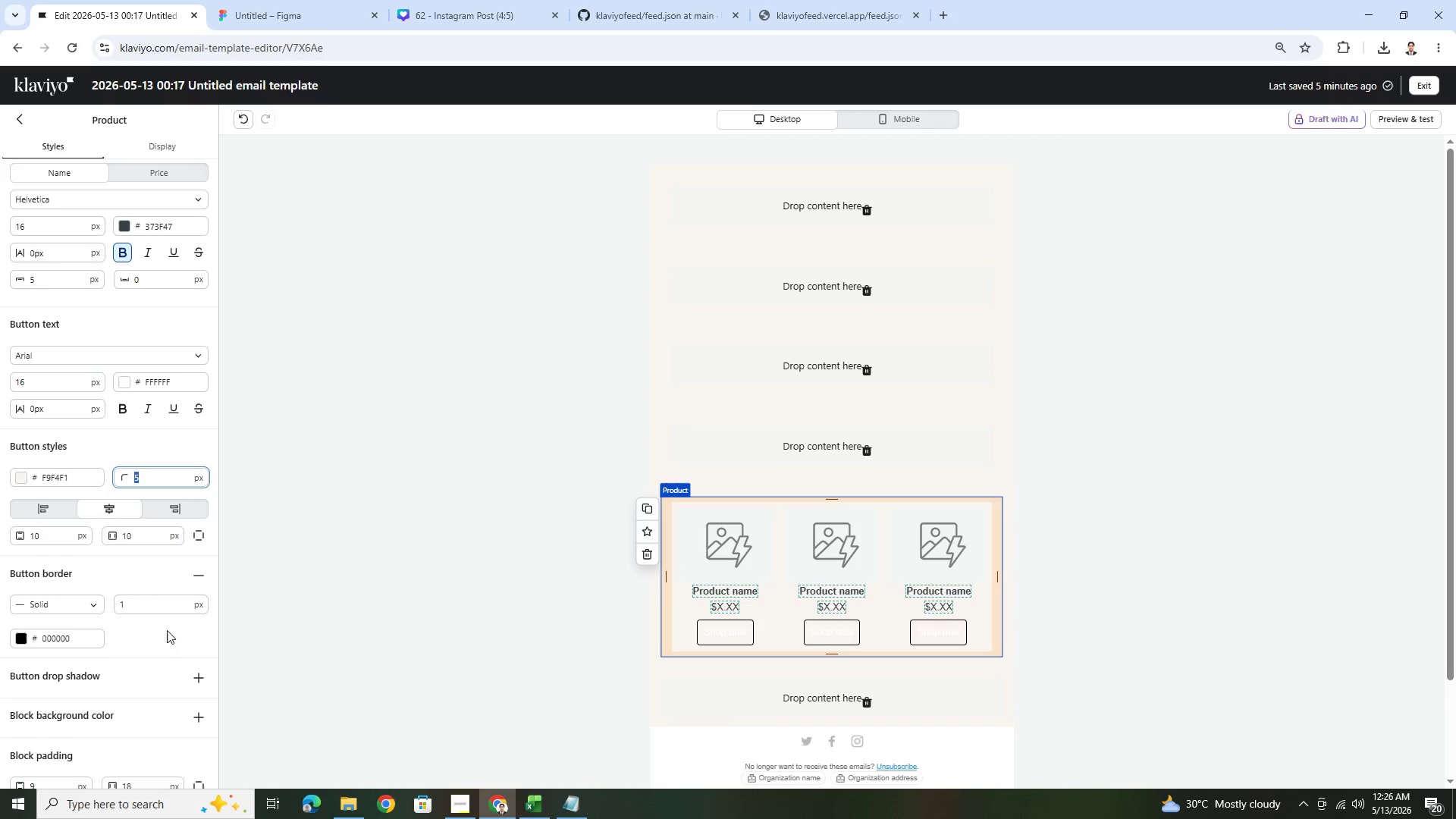 
scroll: coordinate [154, 585], scroll_direction: up, amount: 1.0
 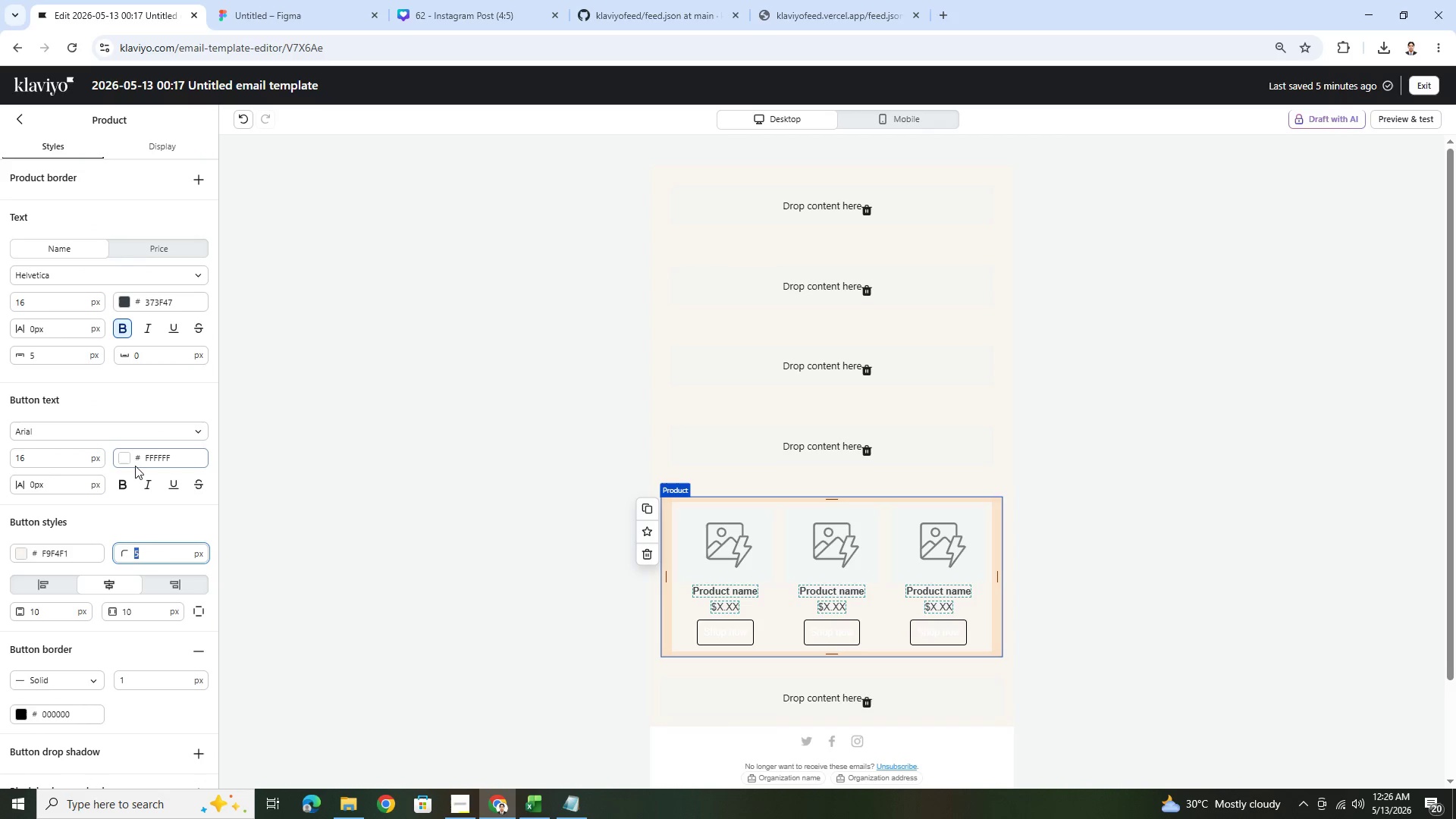 
left_click([127, 460])
 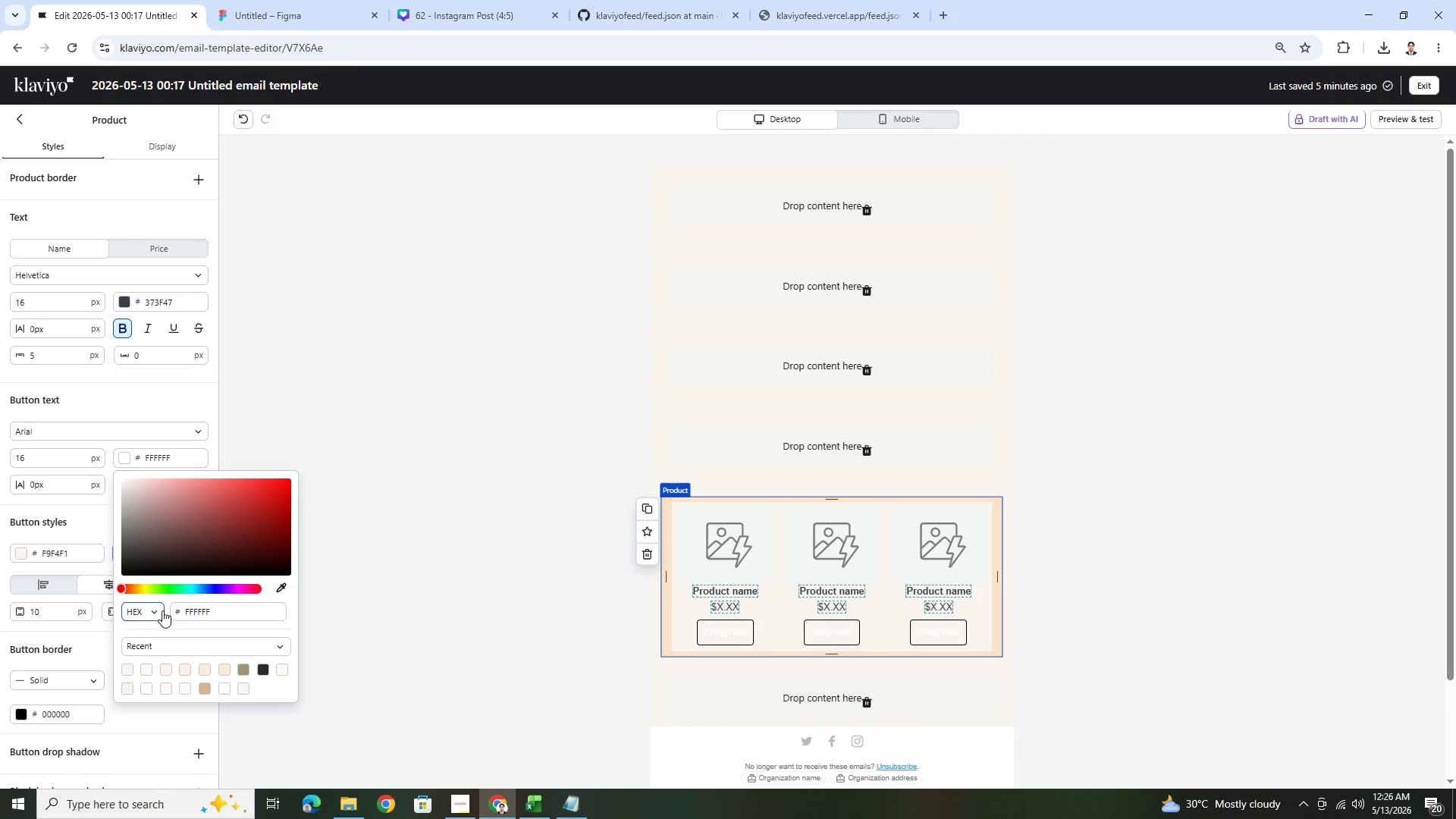 
left_click([196, 617])
 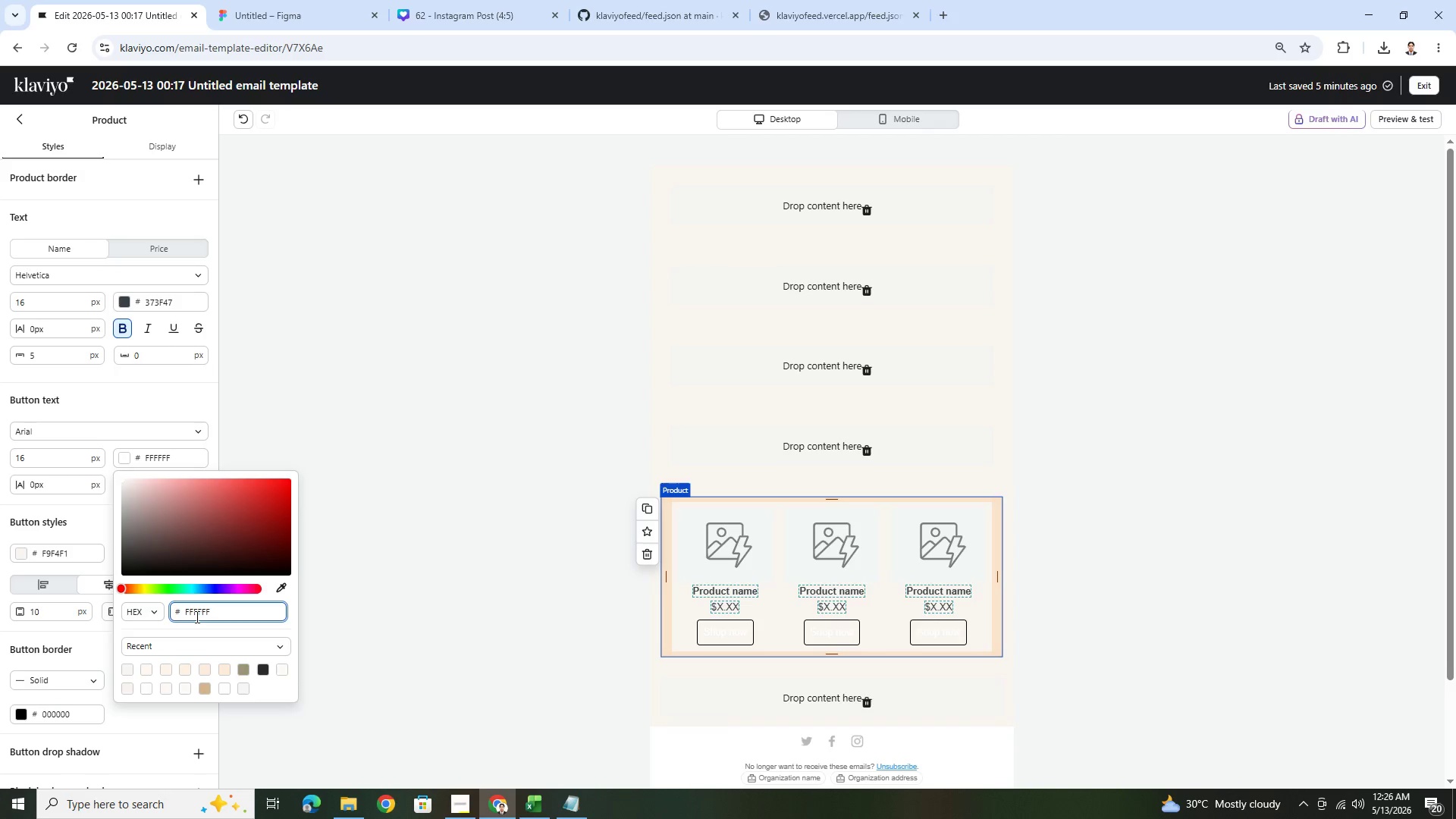 
double_click([196, 617])
 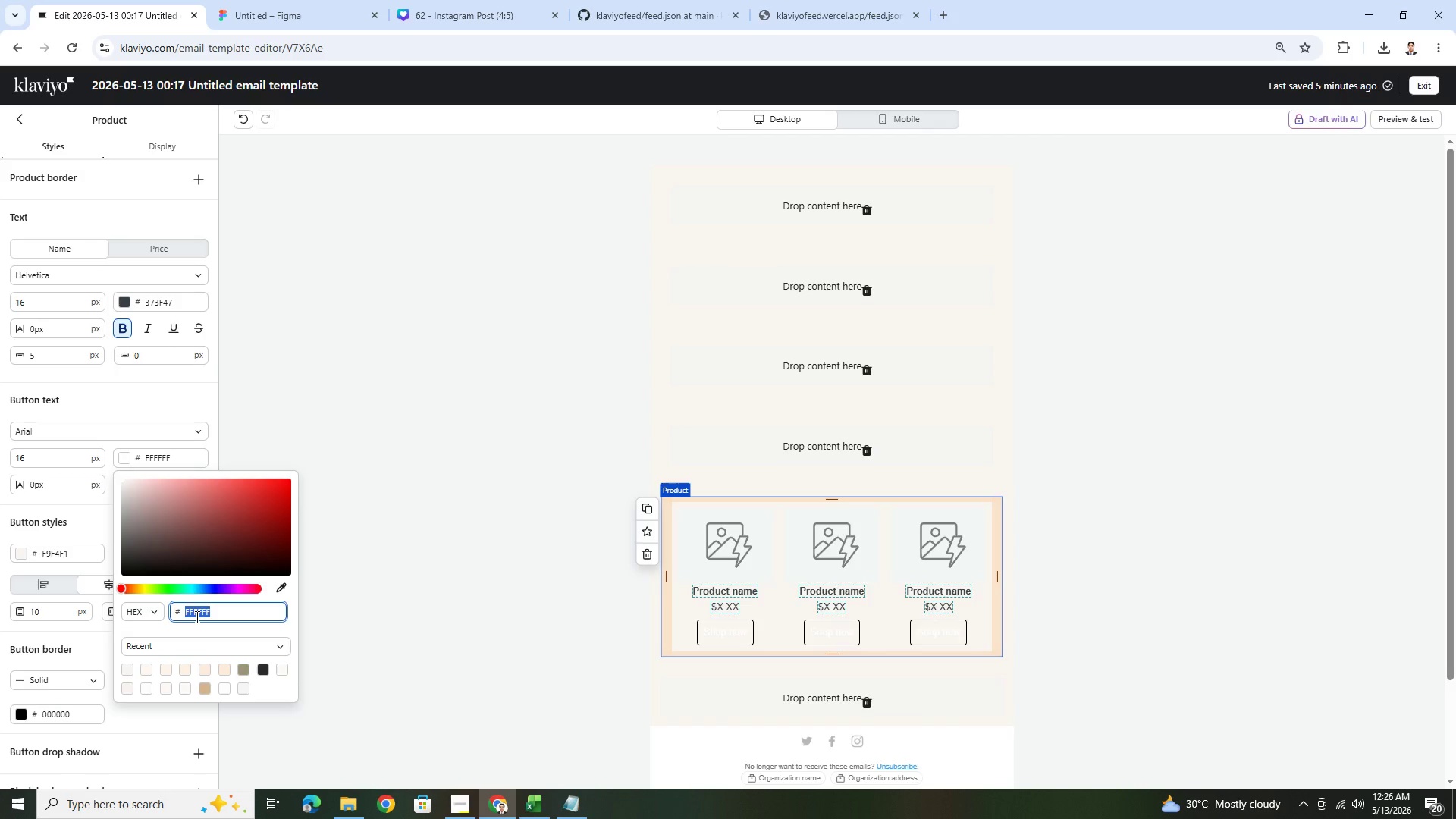 
type(2b2b2b)
 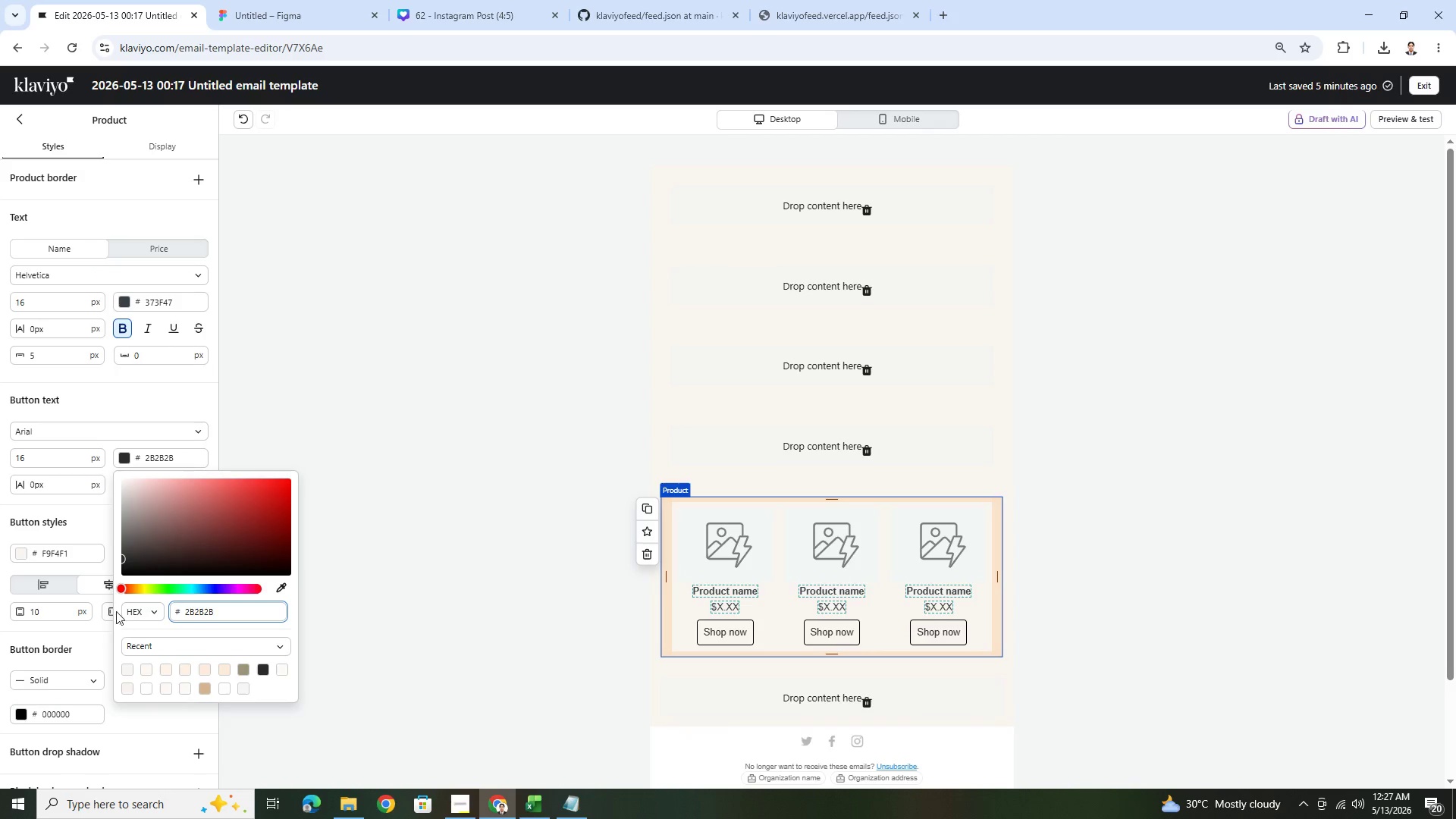 
left_click([99, 517])
 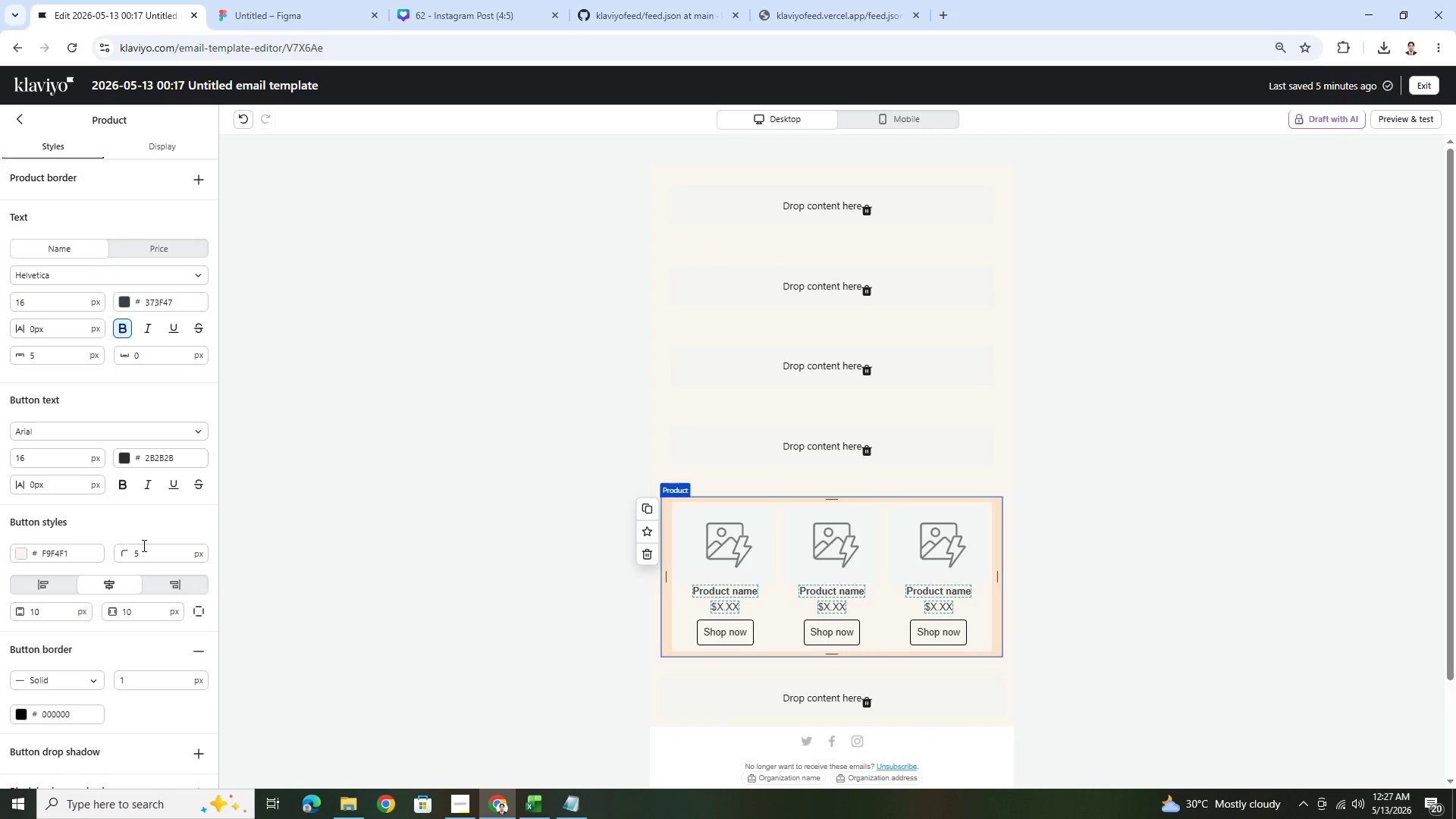 
double_click([146, 550])
 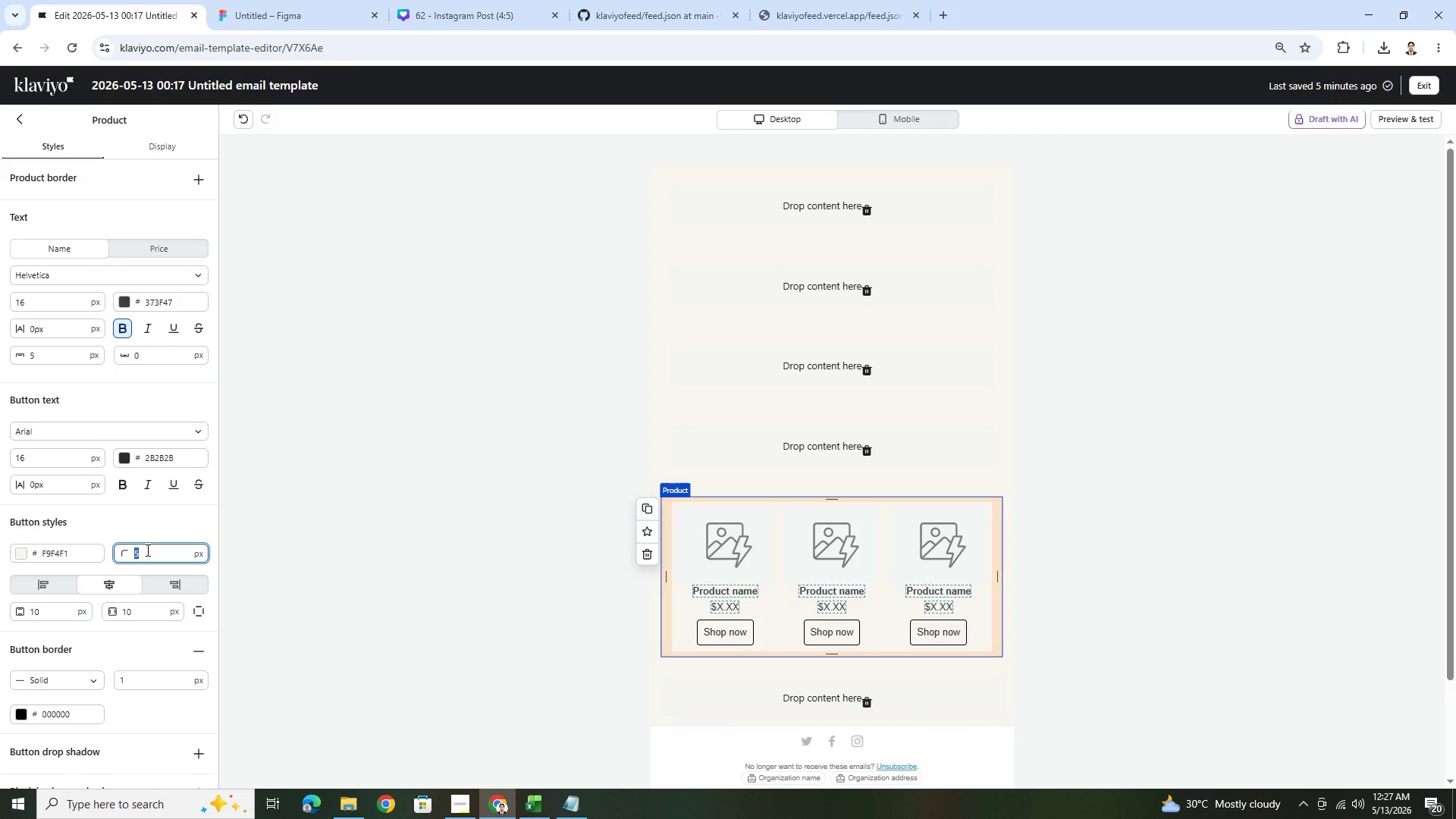 
key(Numpad0)
 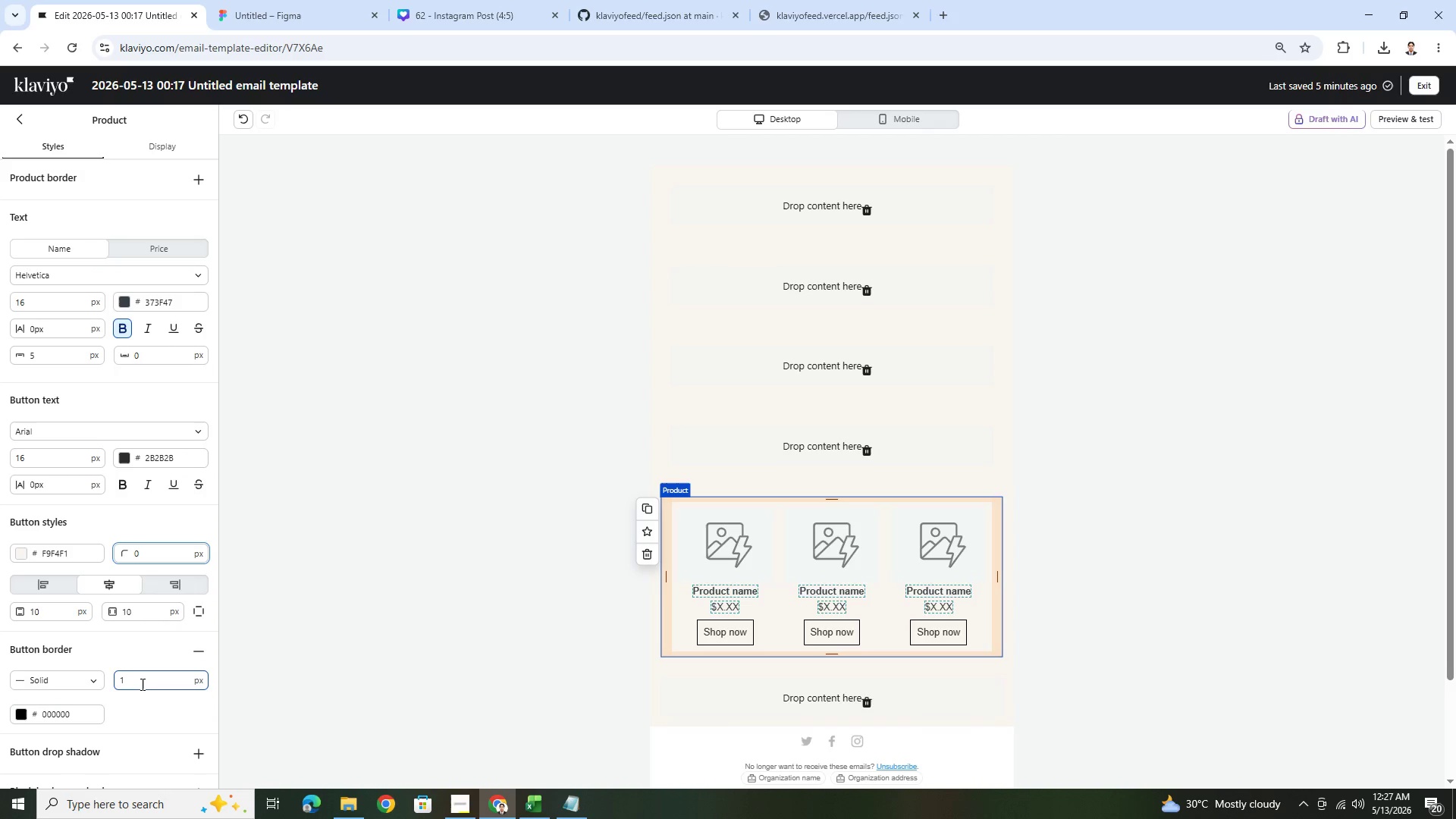 
double_click([145, 614])
 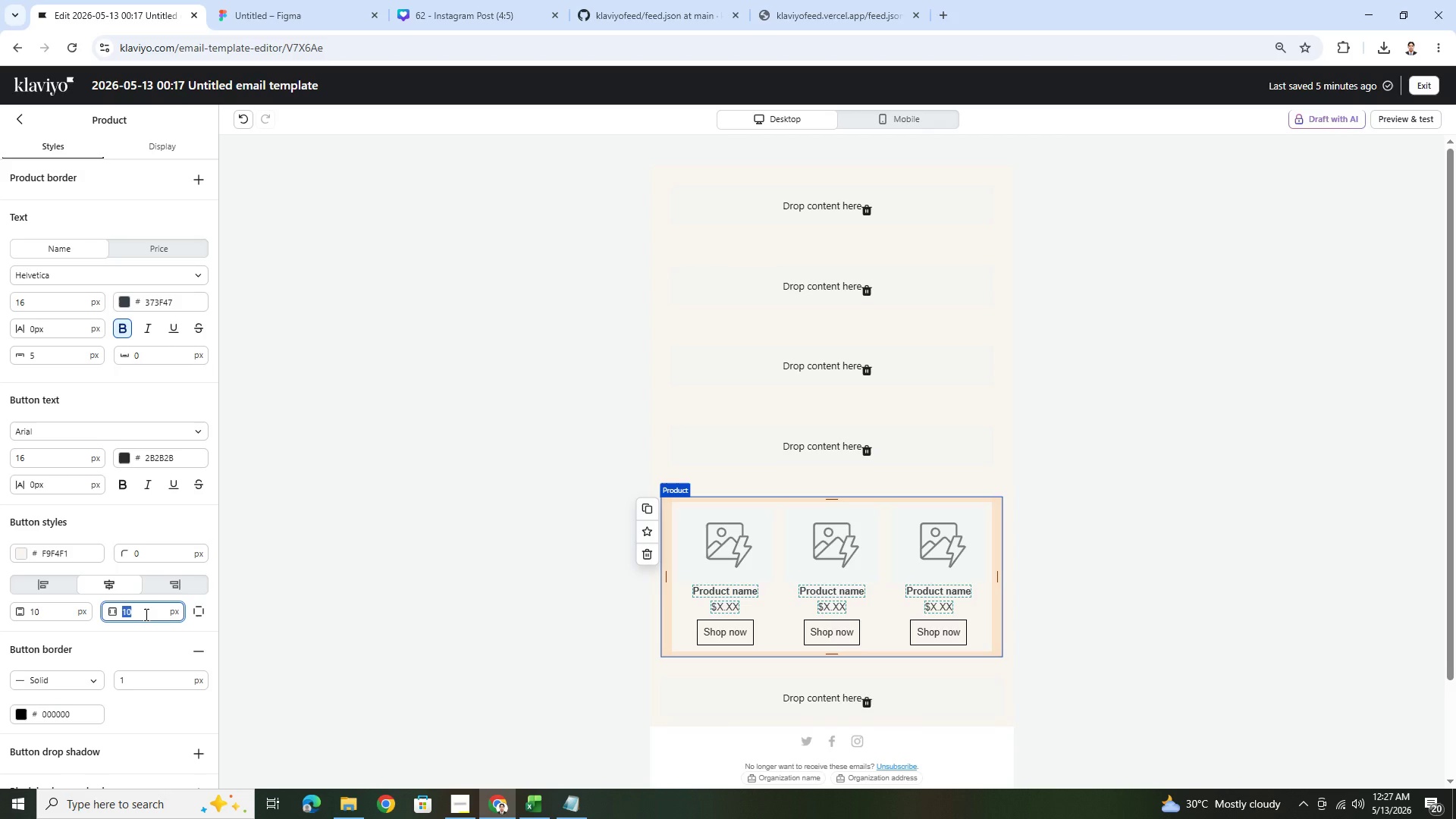 
key(Numpad3)
 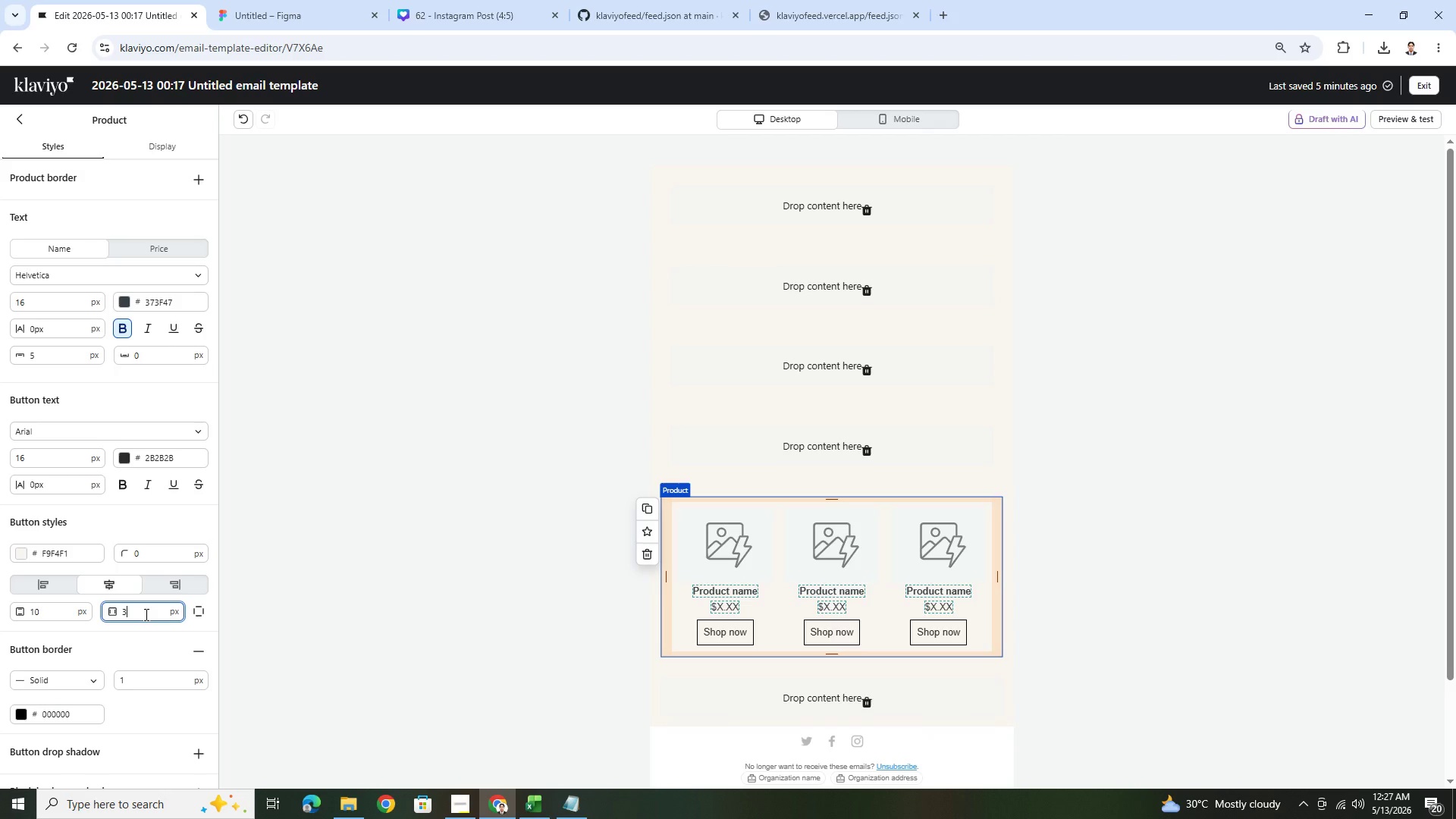 
key(Numpad0)
 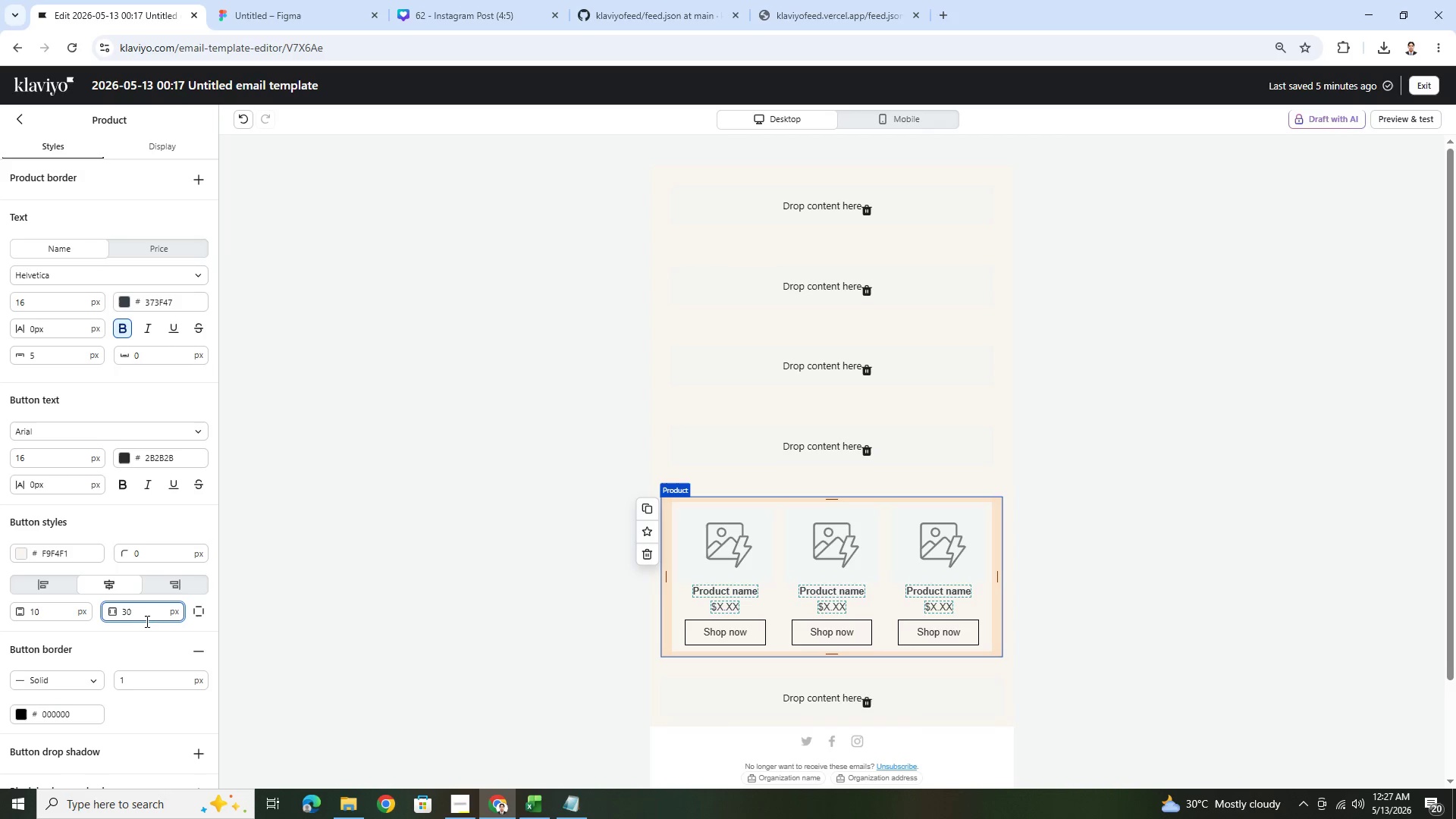 
wait(5.56)
 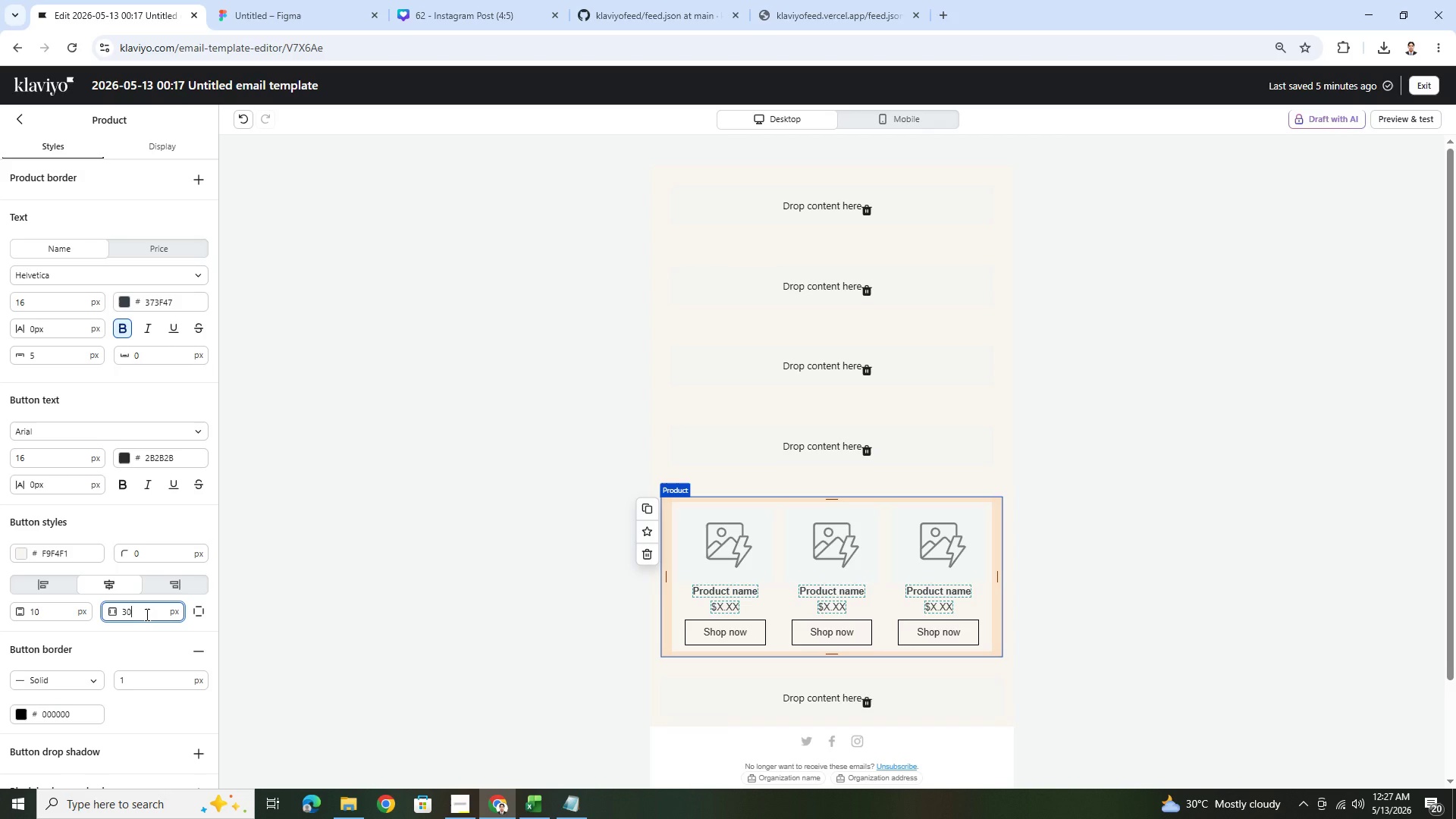 
scroll: coordinate [80, 530], scroll_direction: up, amount: 4.0
 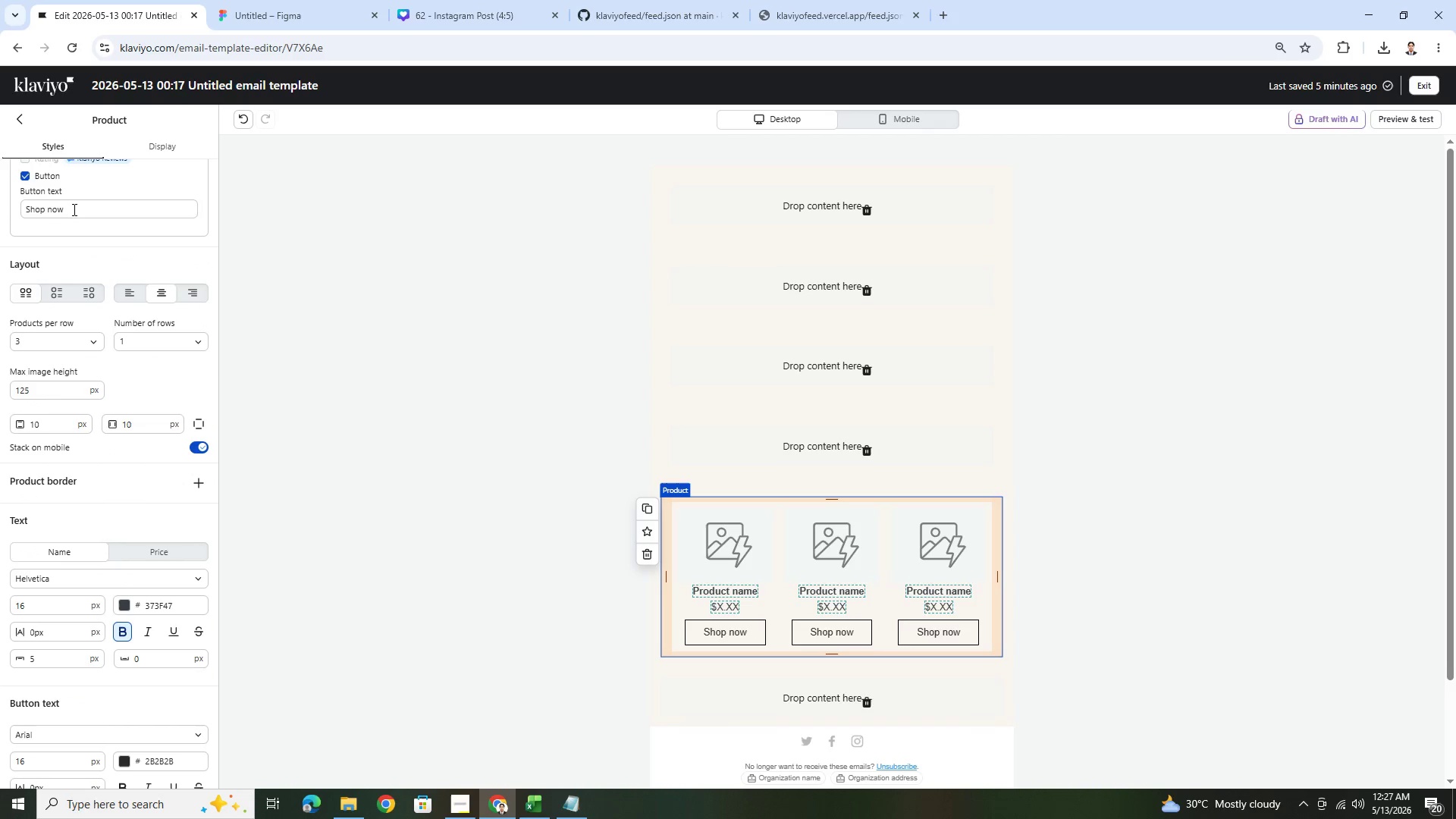 
double_click([74, 208])
 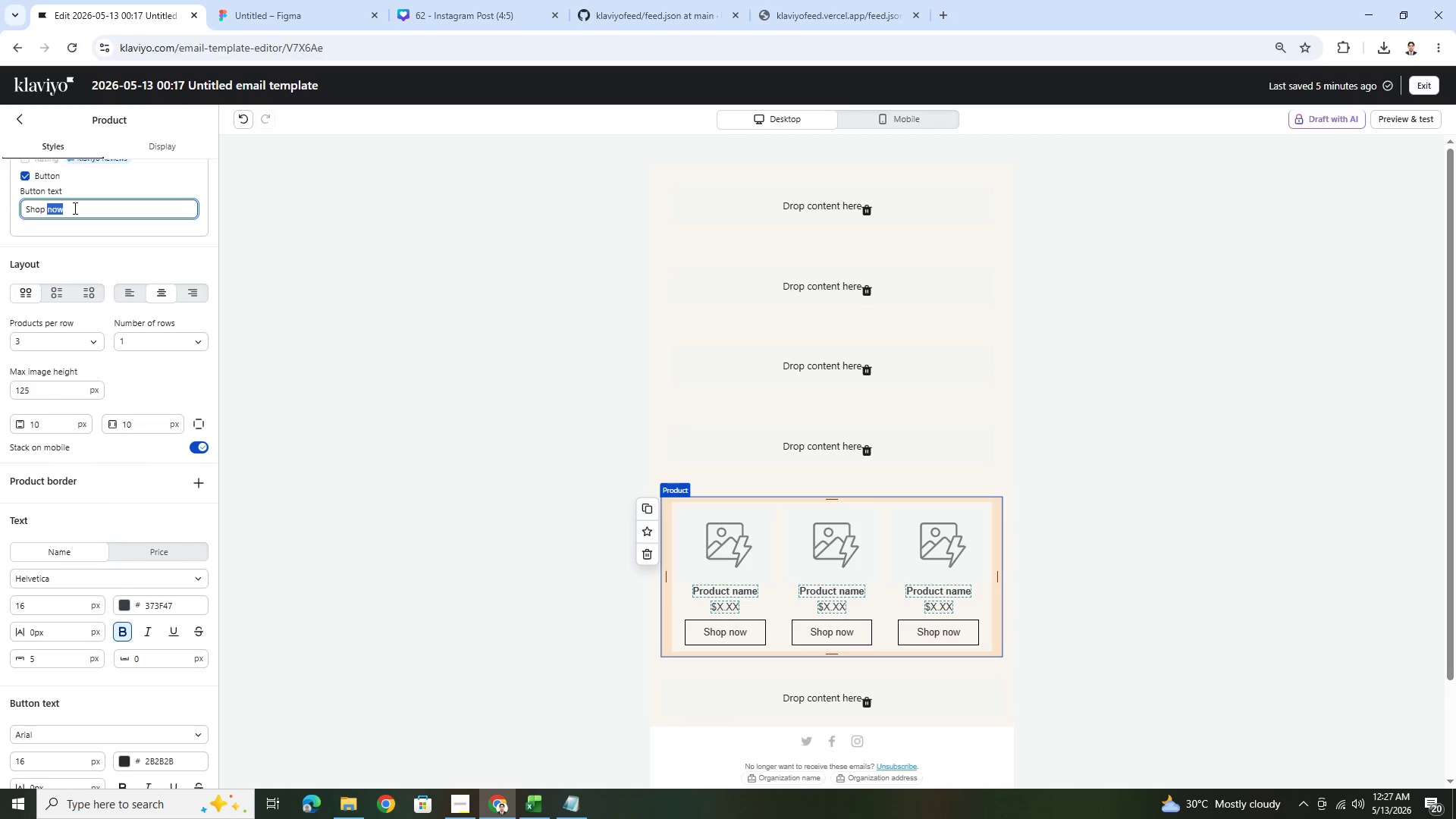 
triple_click([74, 208])
 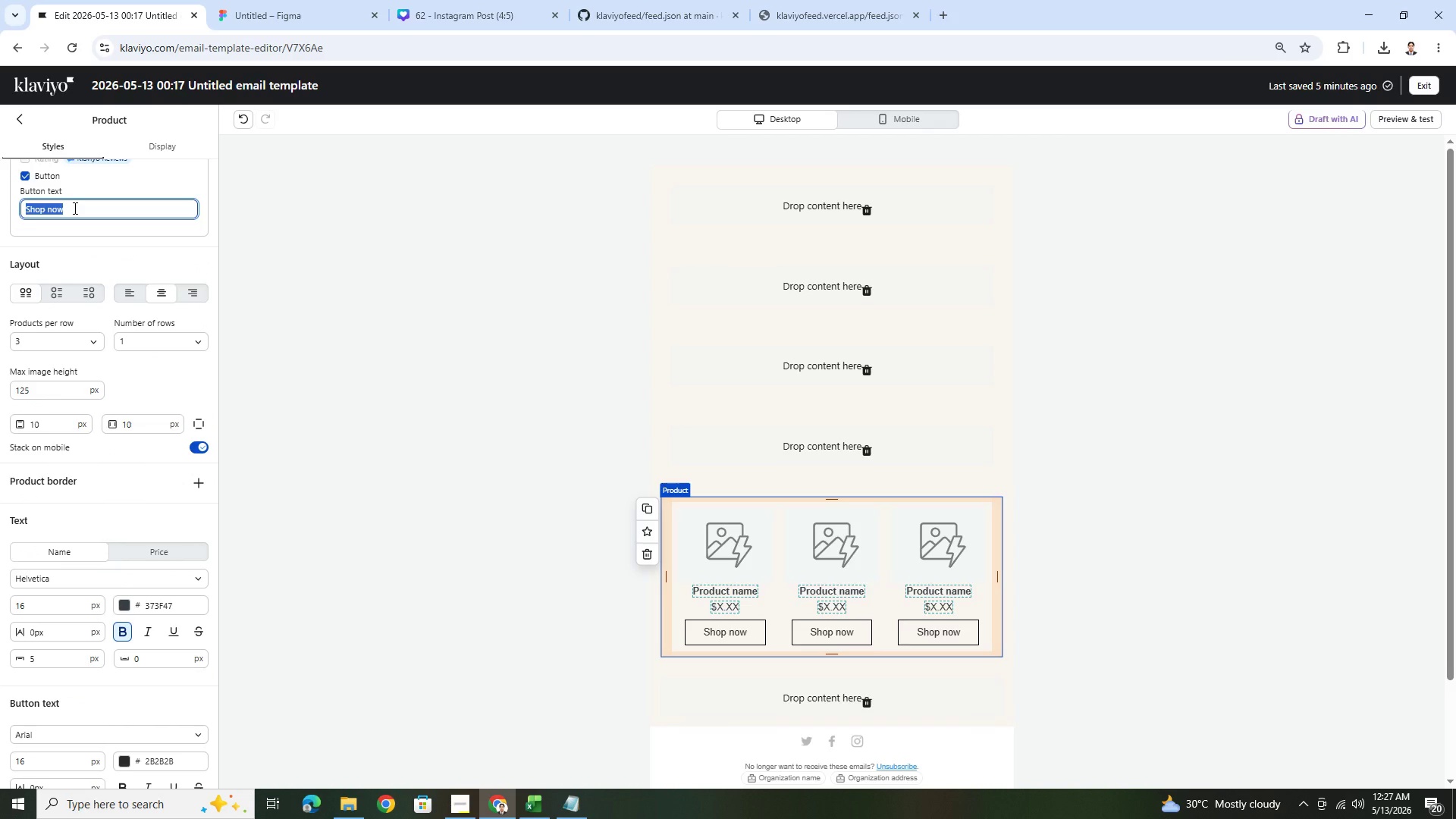 
type(SHOP NOW)
 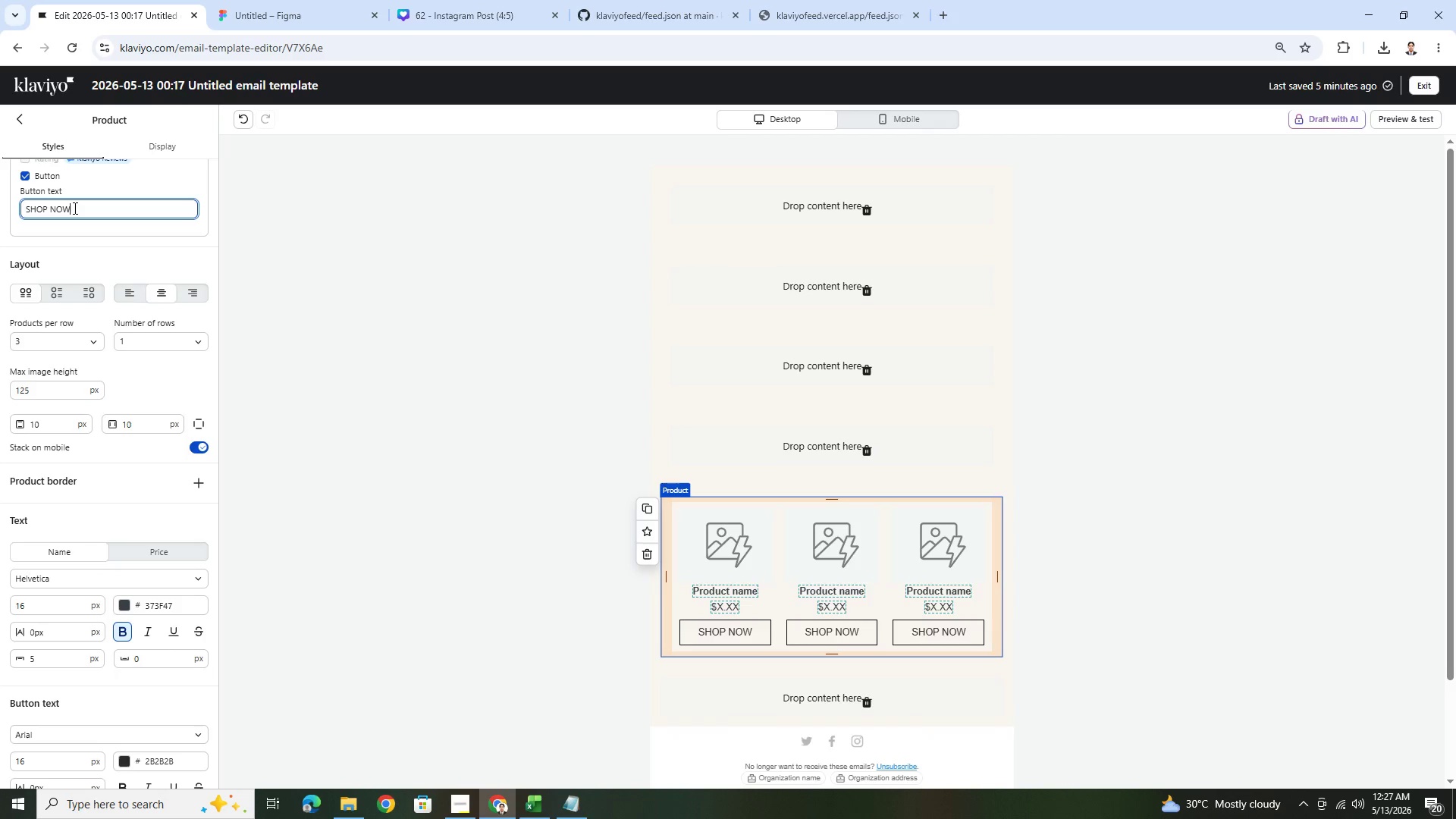 
scroll: coordinate [77, 207], scroll_direction: up, amount: 2.0
 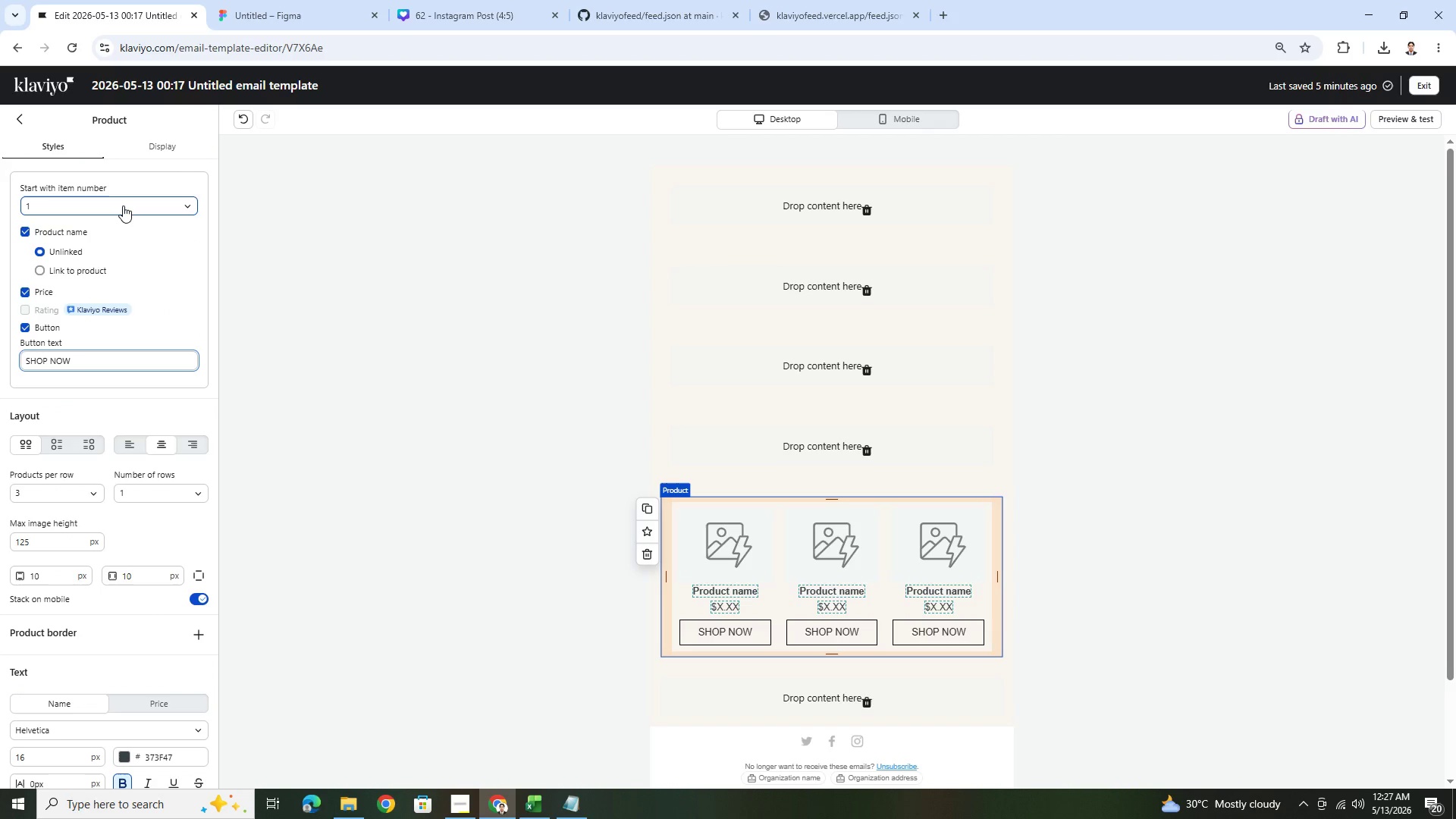 
left_click([123, 206])
 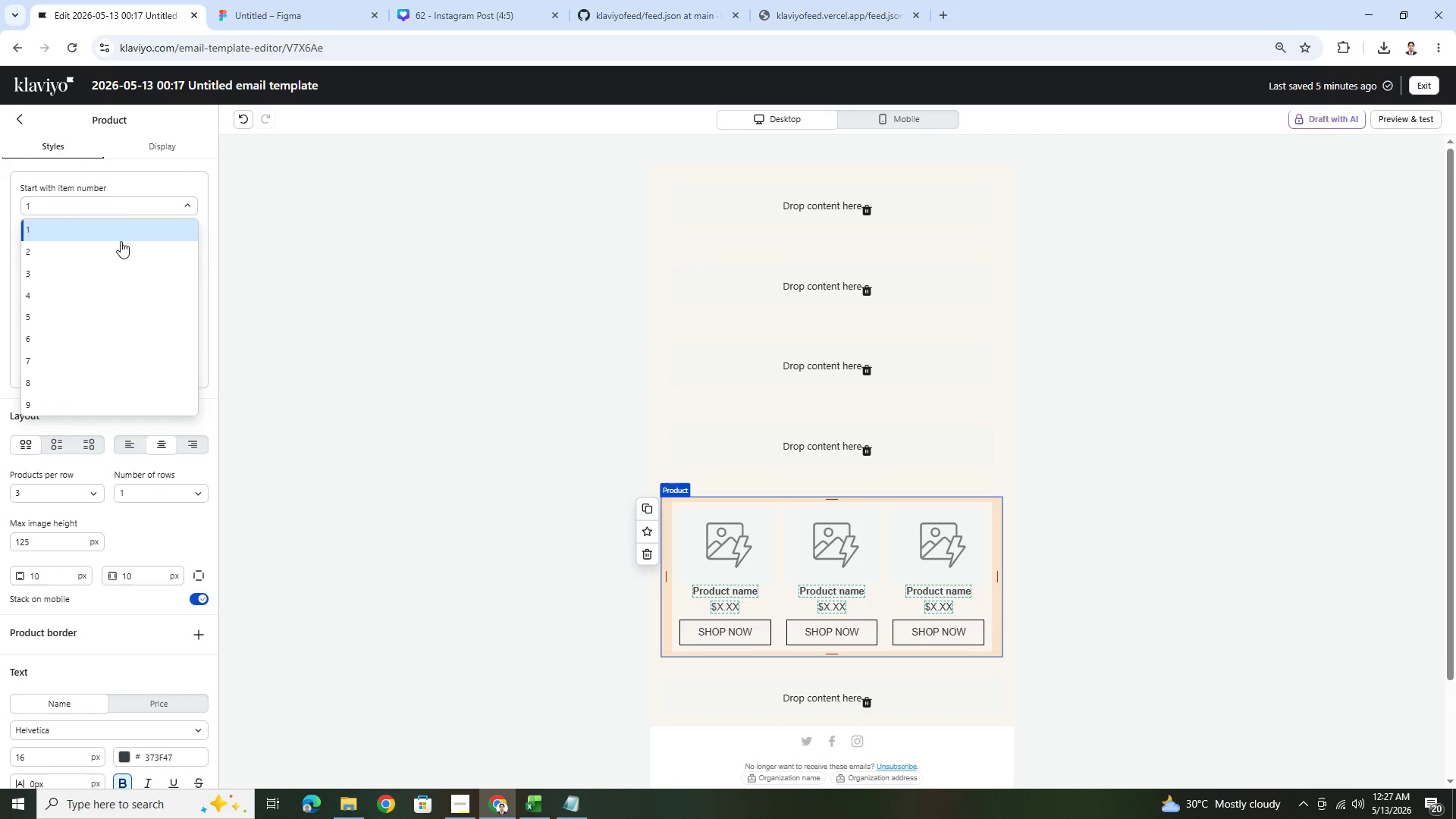 
left_click([121, 251])
 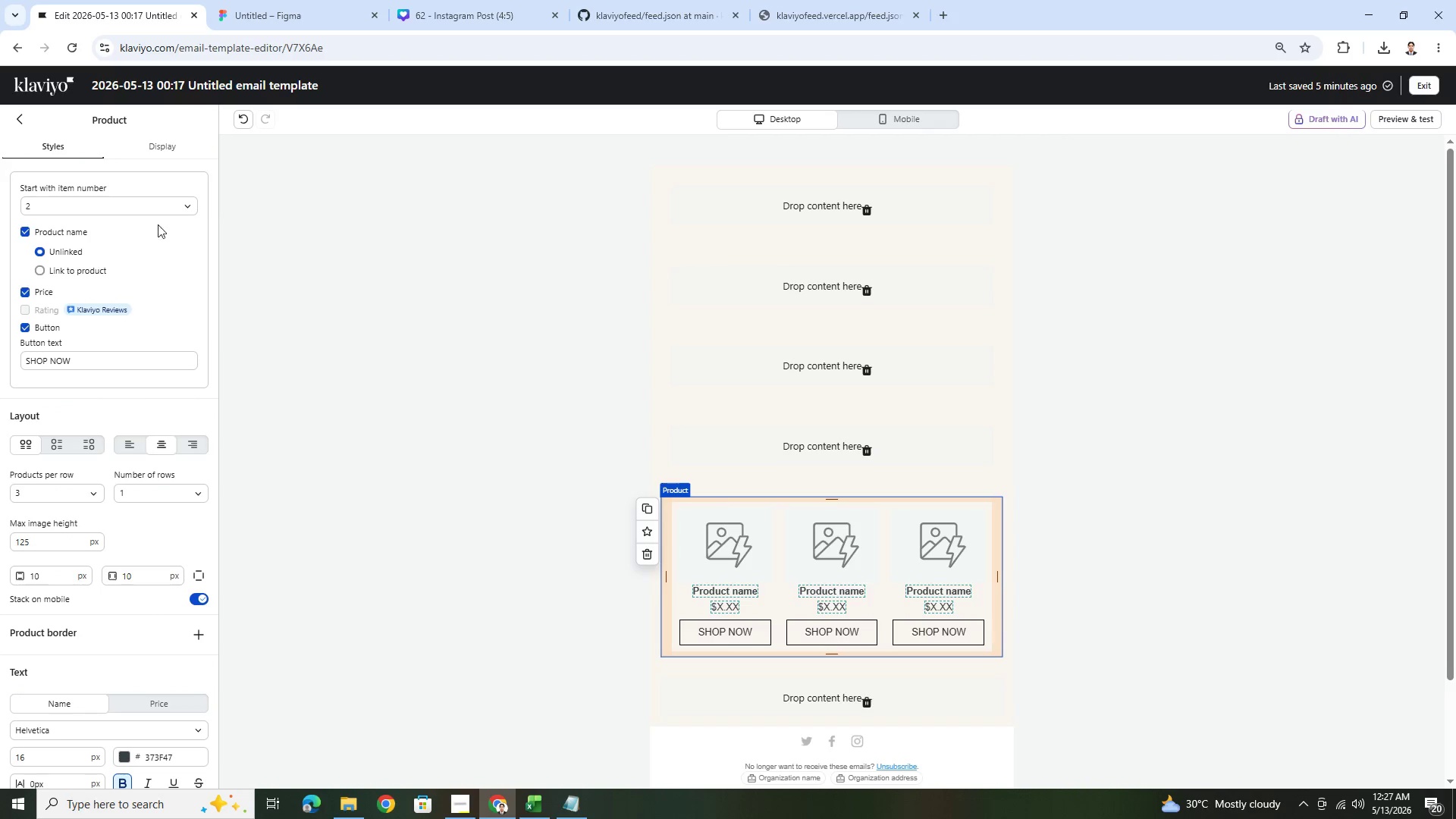 
left_click([927, 121])
 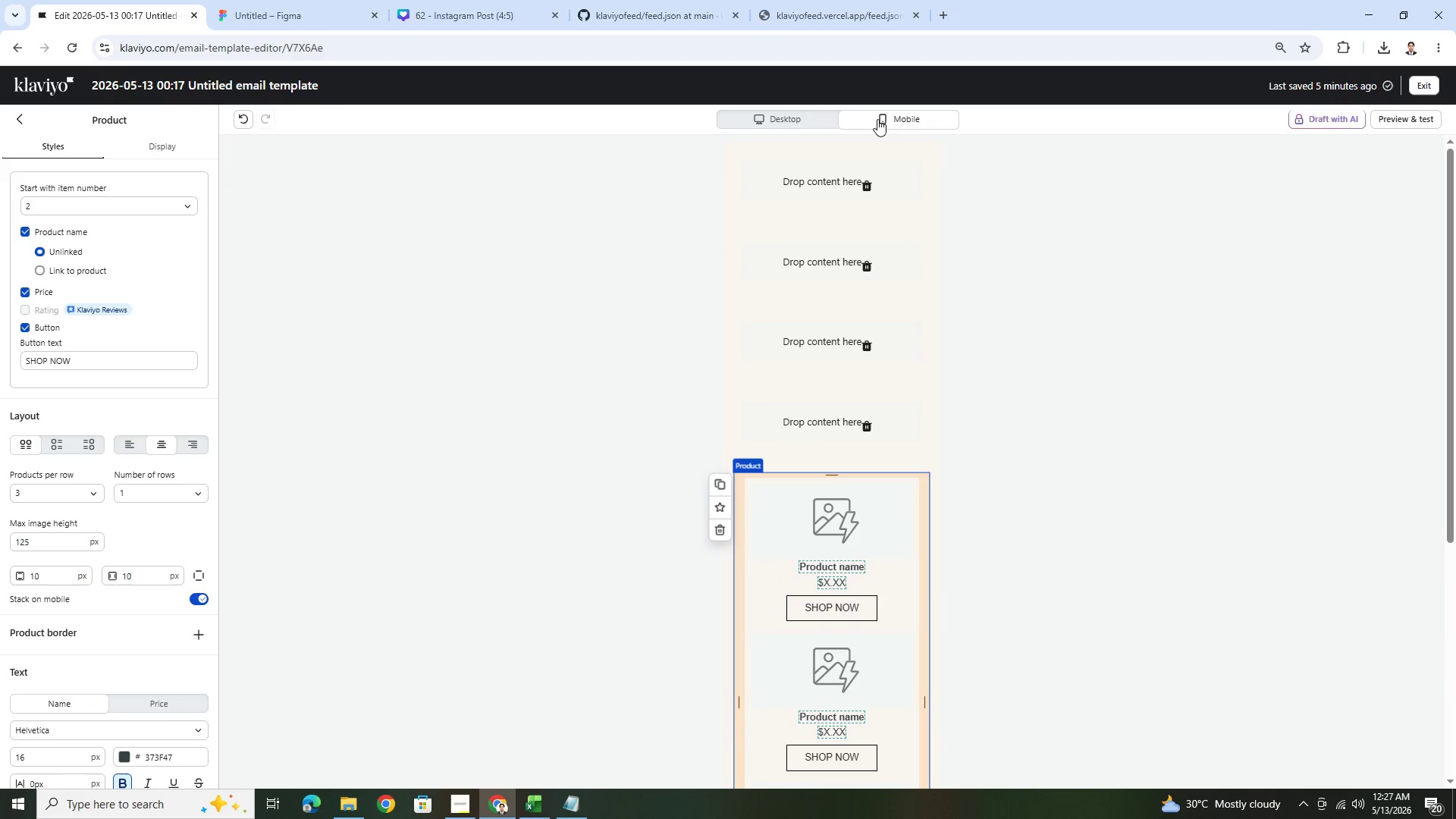 
left_click([810, 116])
 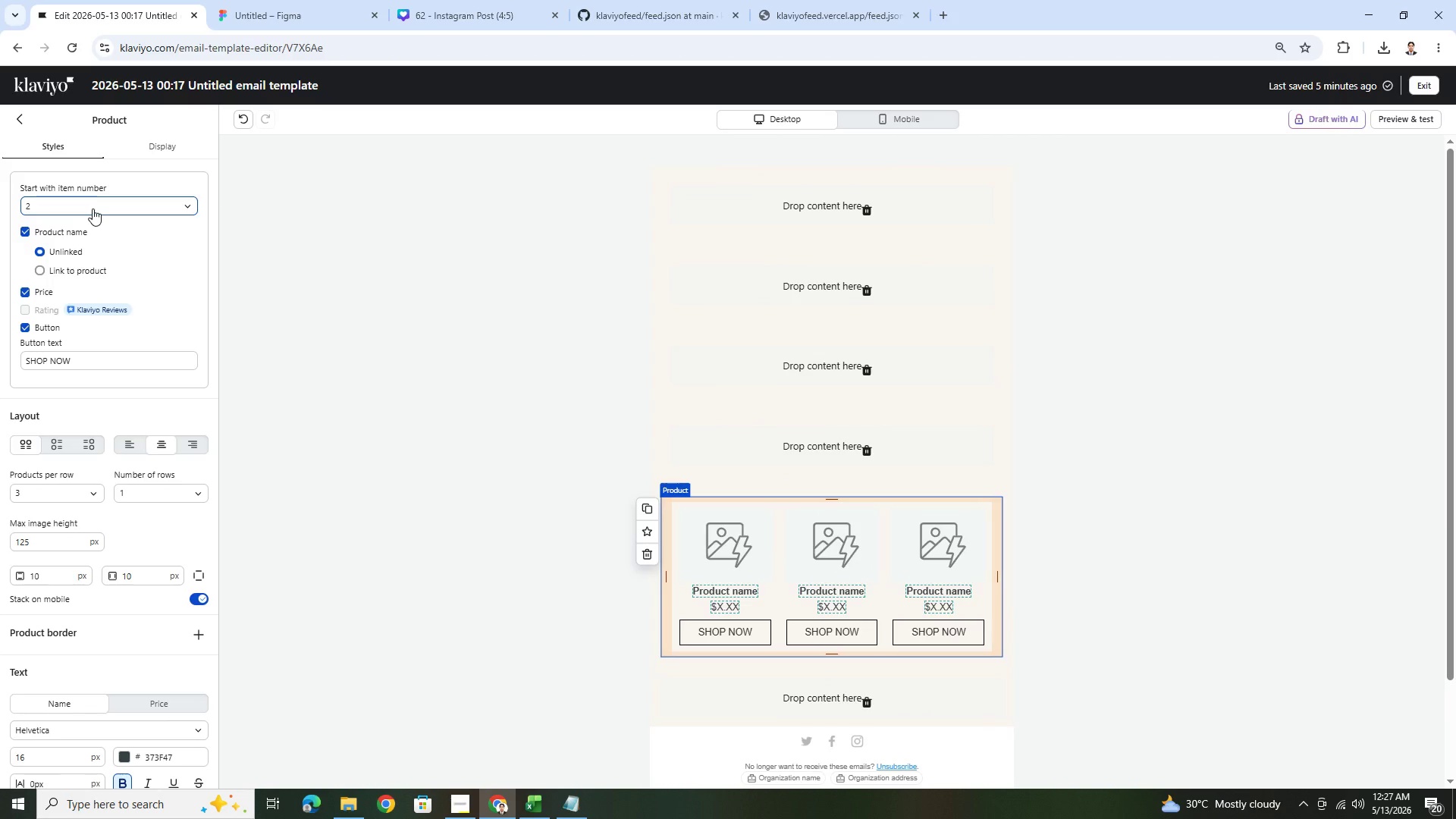 
left_click([91, 209])
 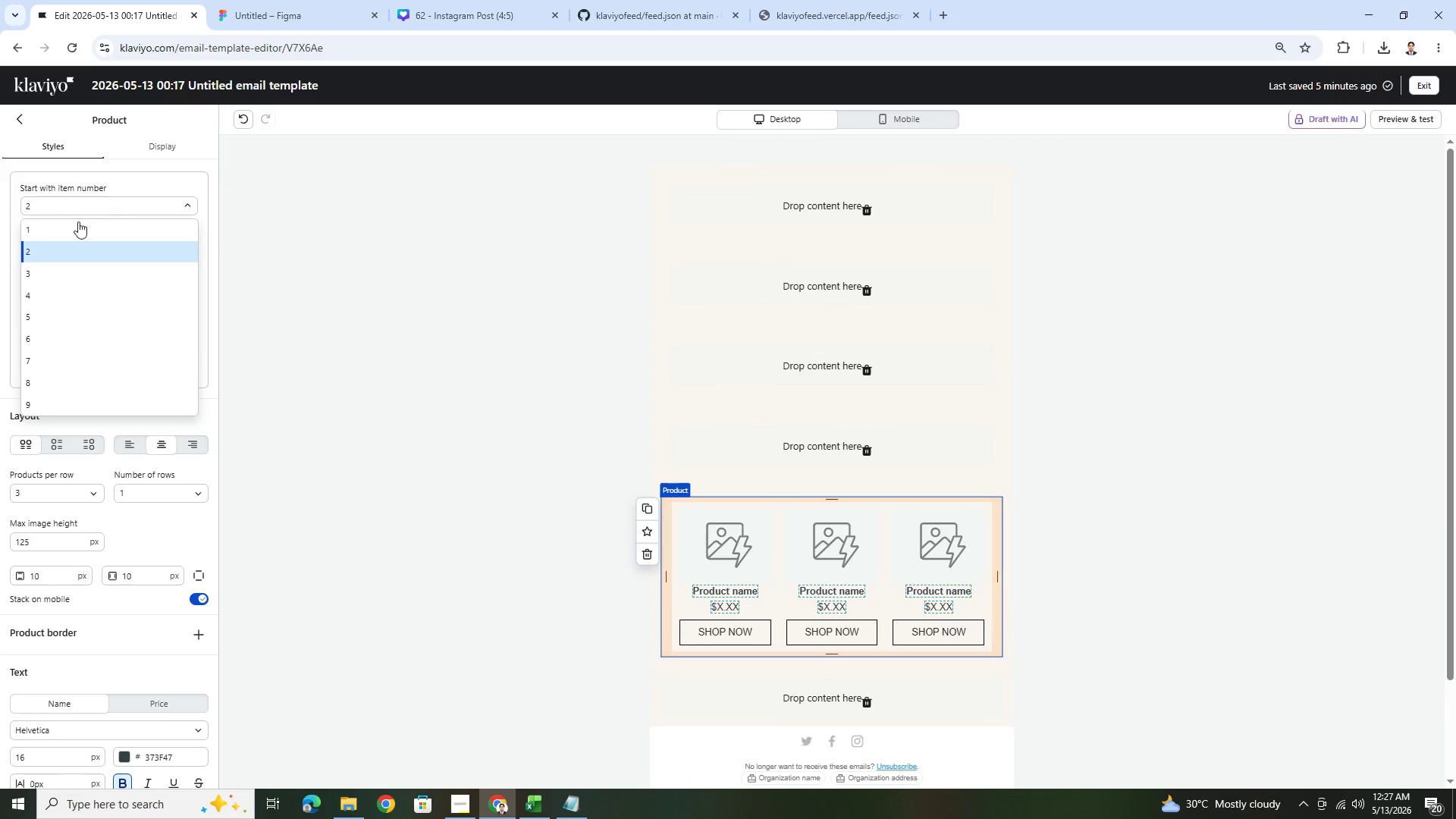 
left_click([71, 228])
 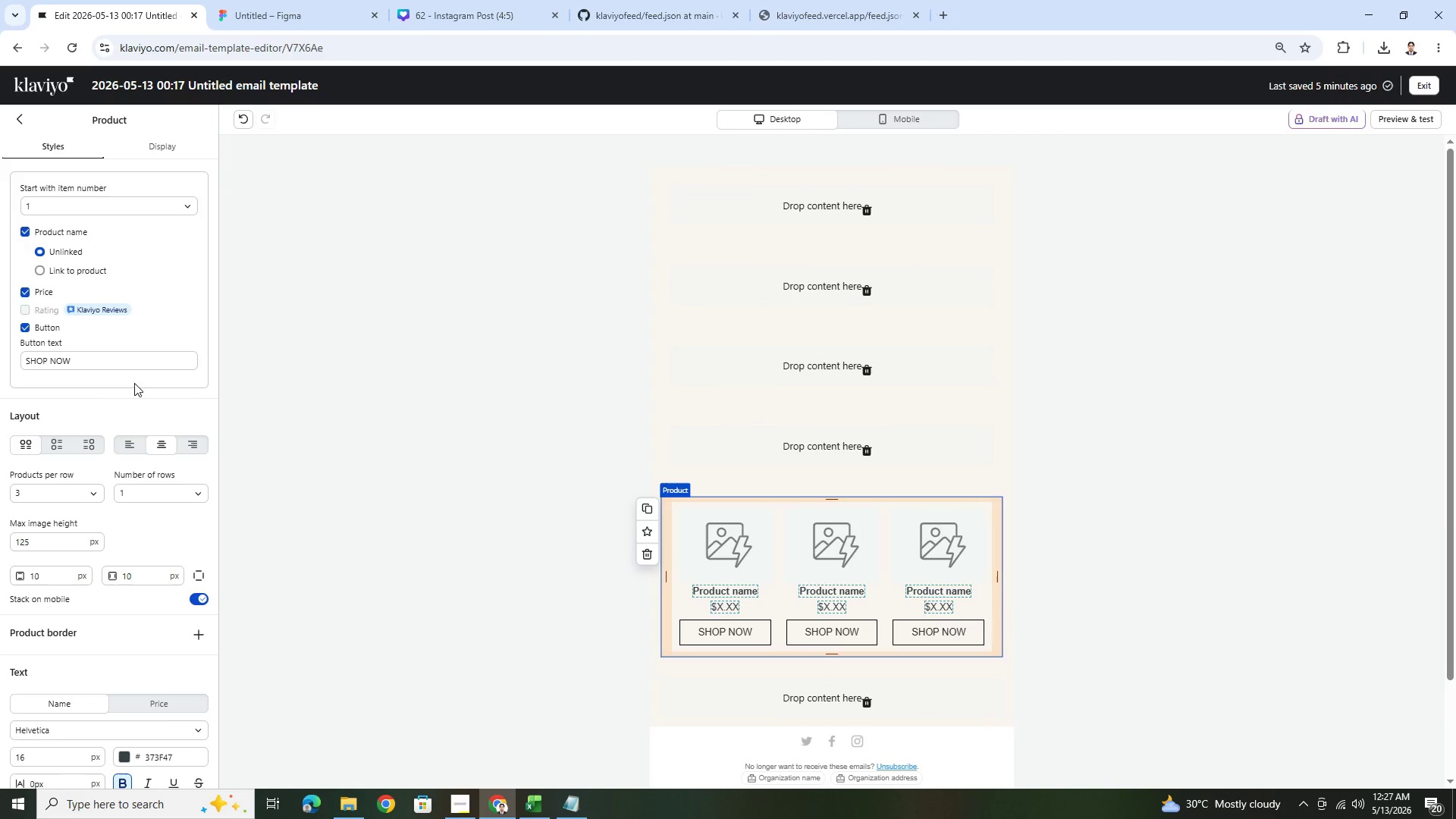 
scroll: coordinate [135, 411], scroll_direction: down, amount: 1.0
 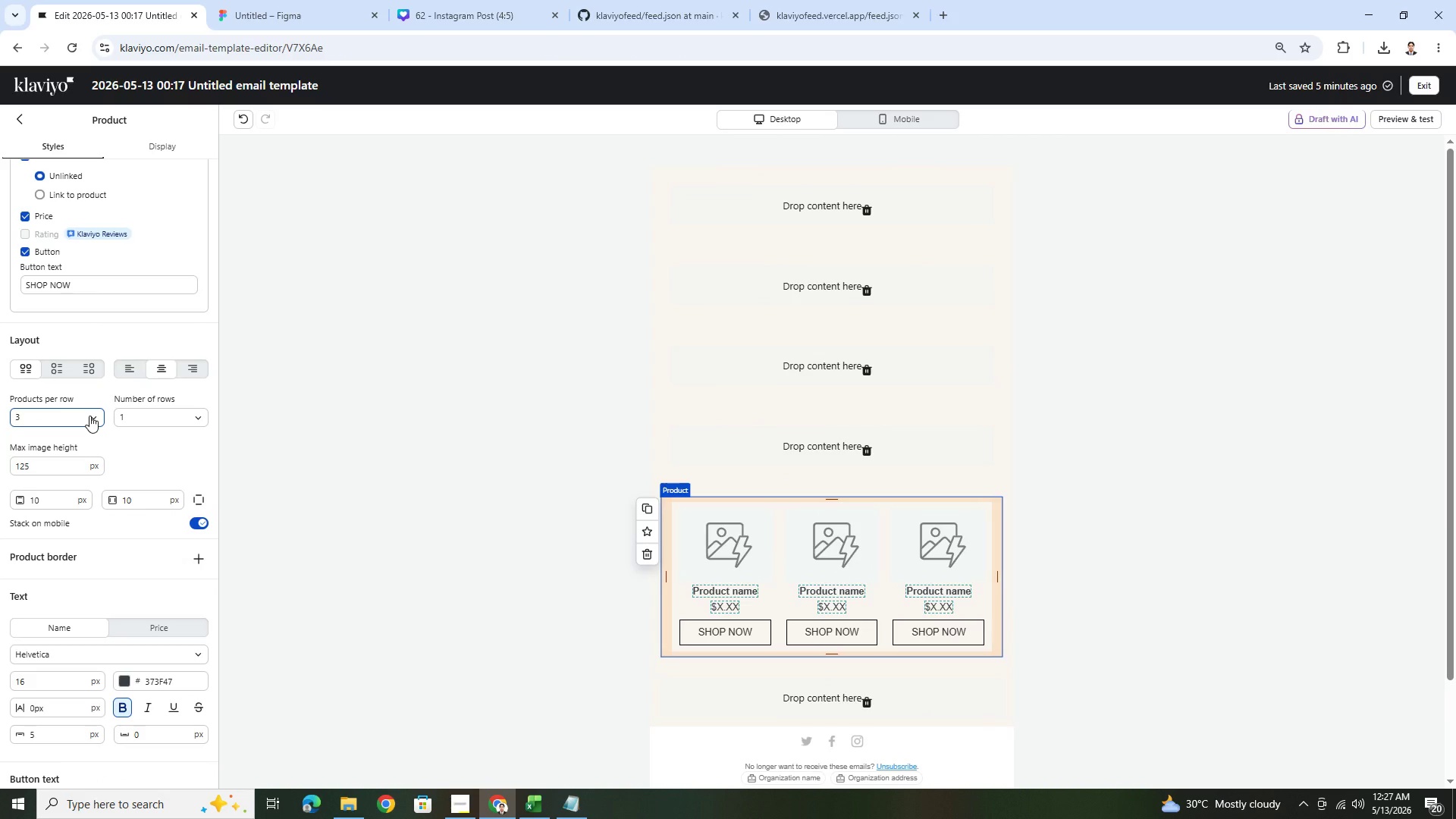 
wait(5.58)
 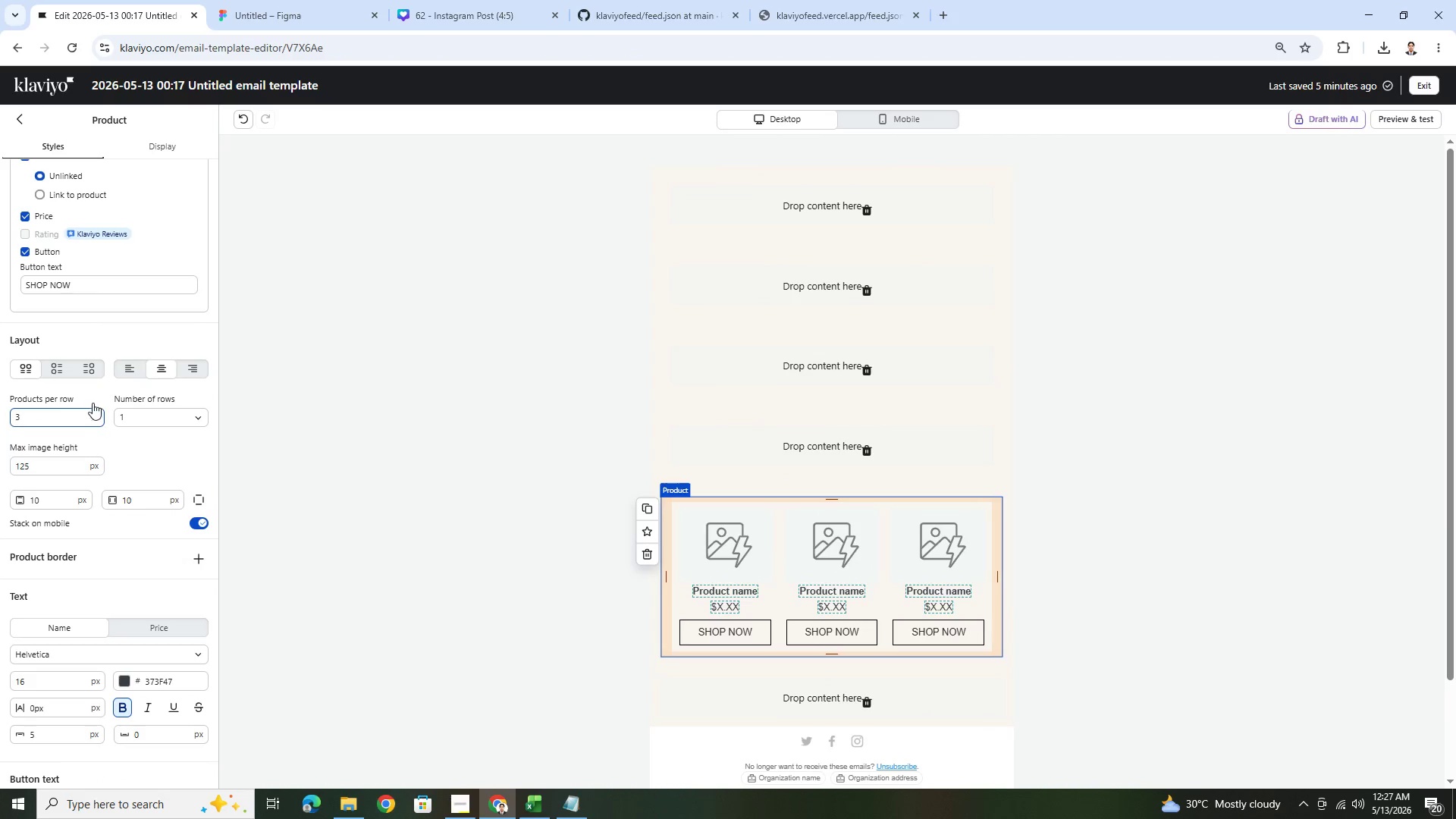 
left_click([89, 416])
 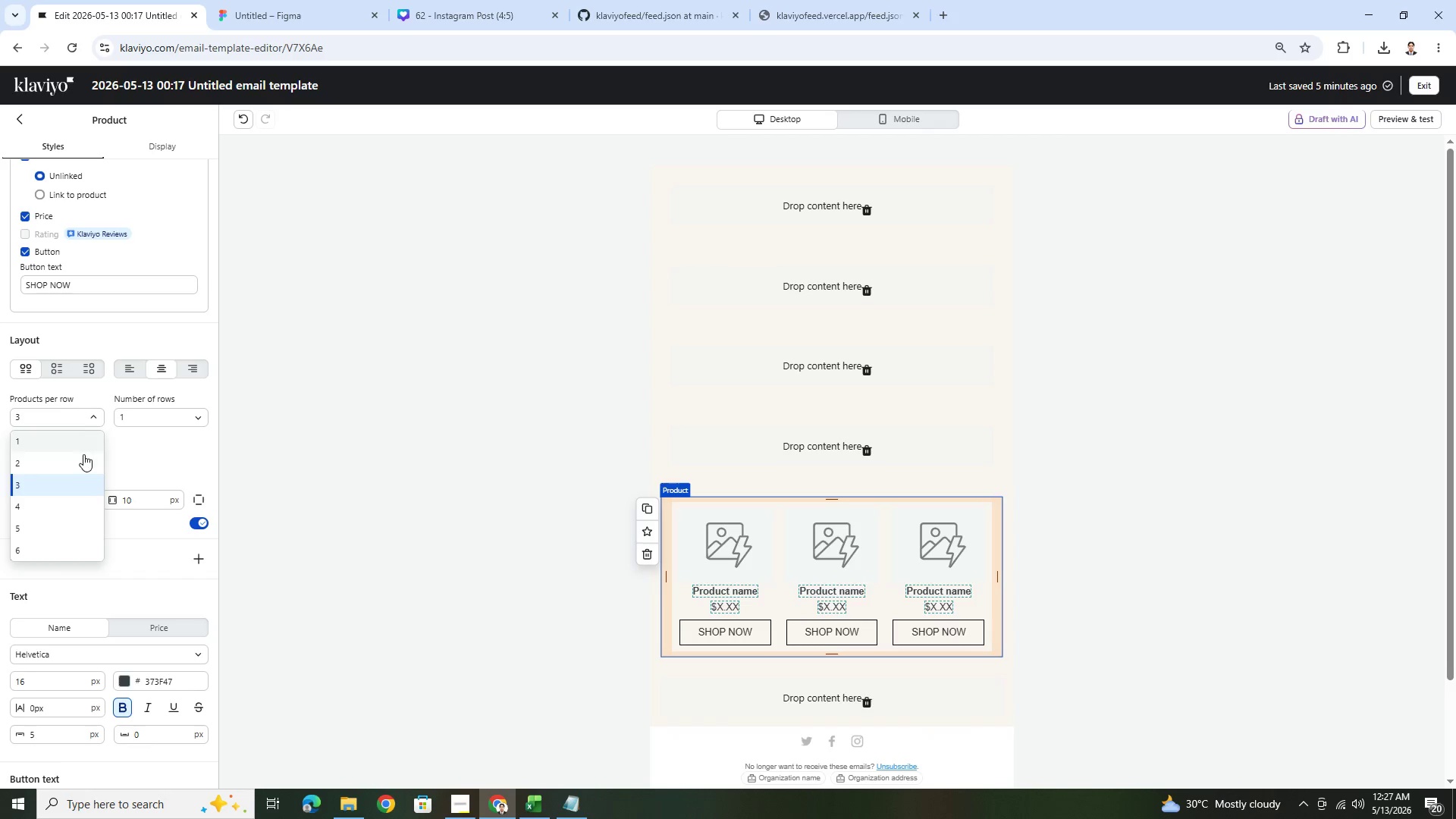 
left_click([82, 463])
 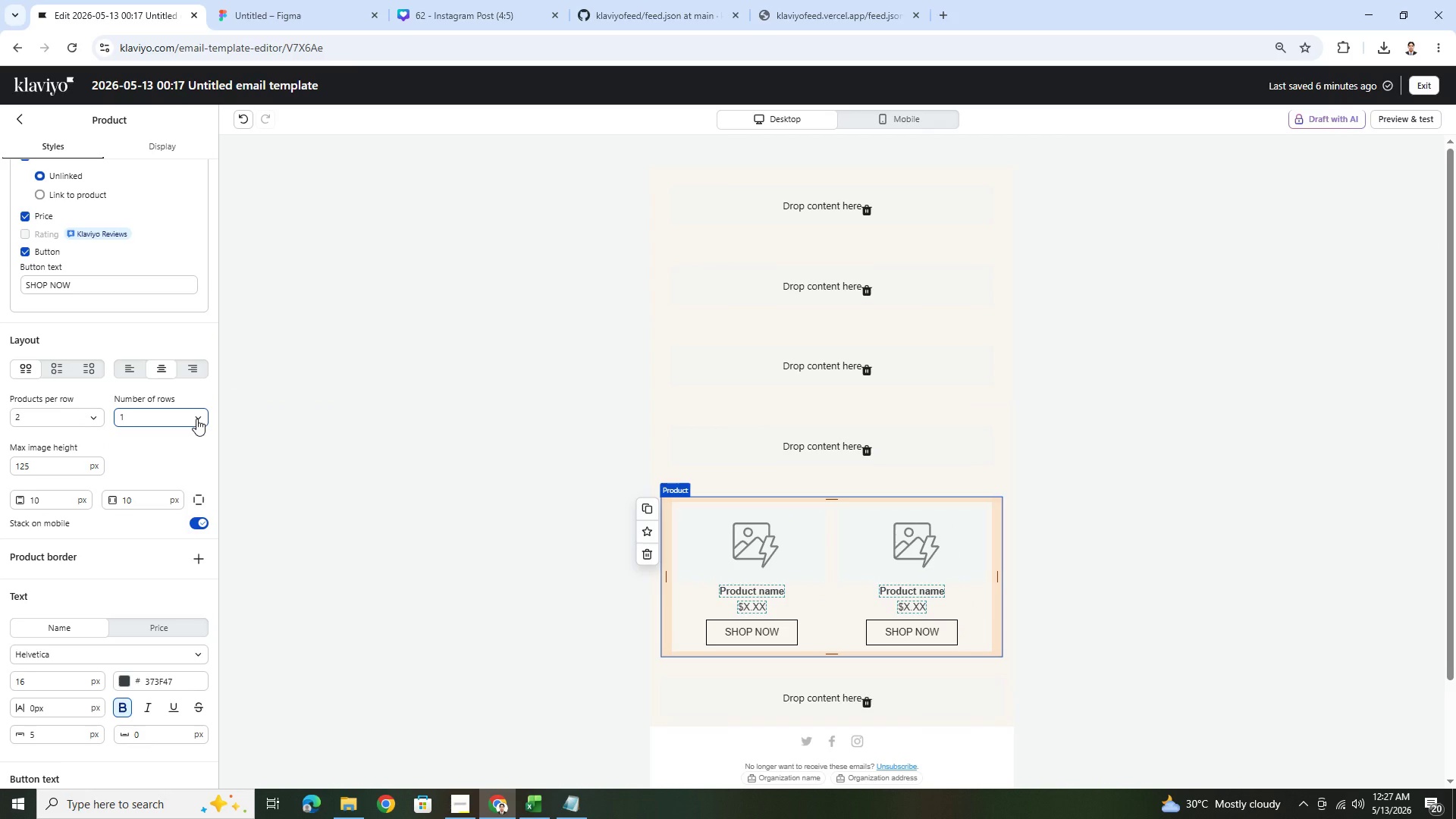 
left_click([889, 110])
 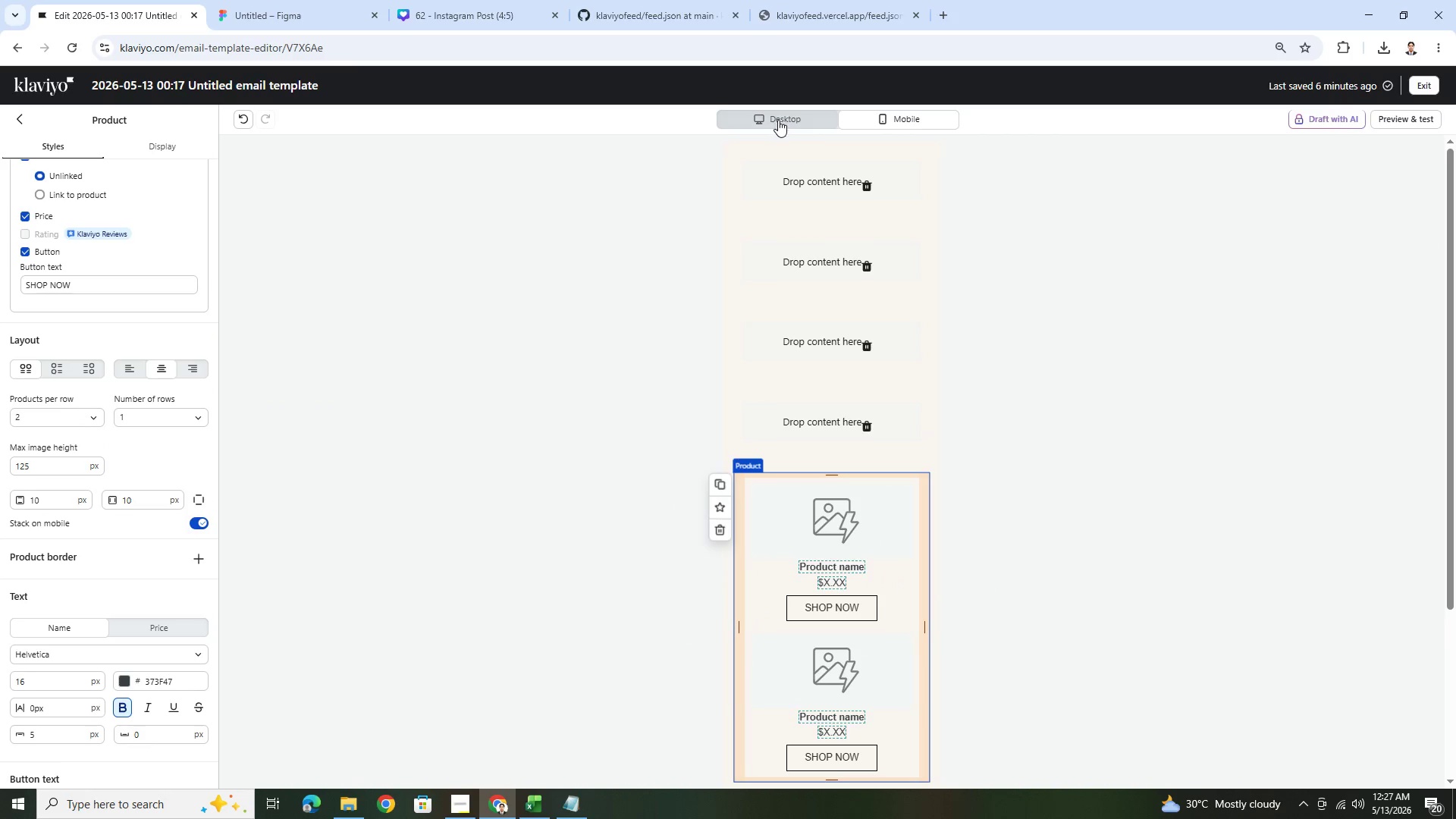 
scroll: coordinate [833, 356], scroll_direction: down, amount: 1.0
 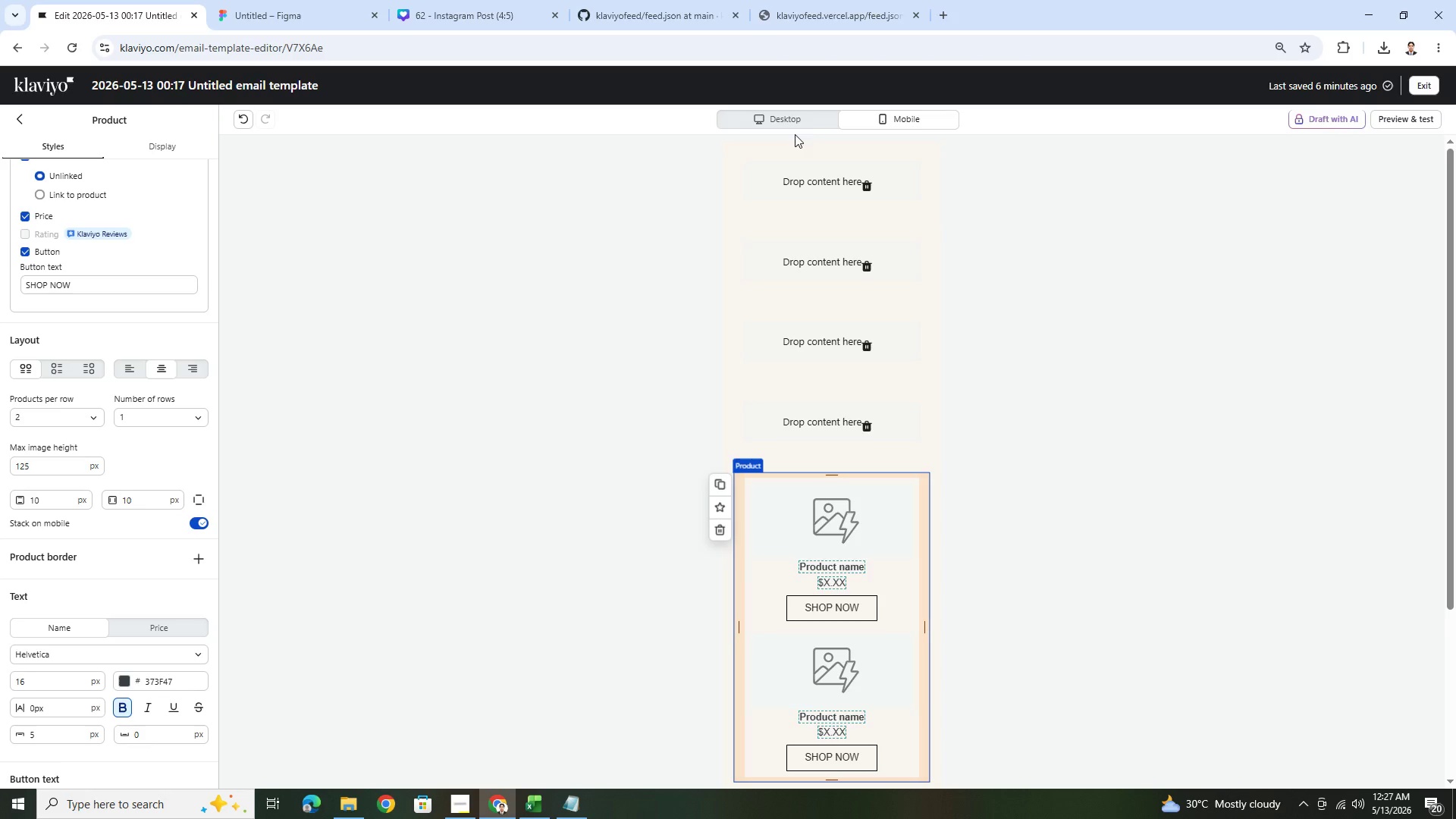 
left_click([792, 123])
 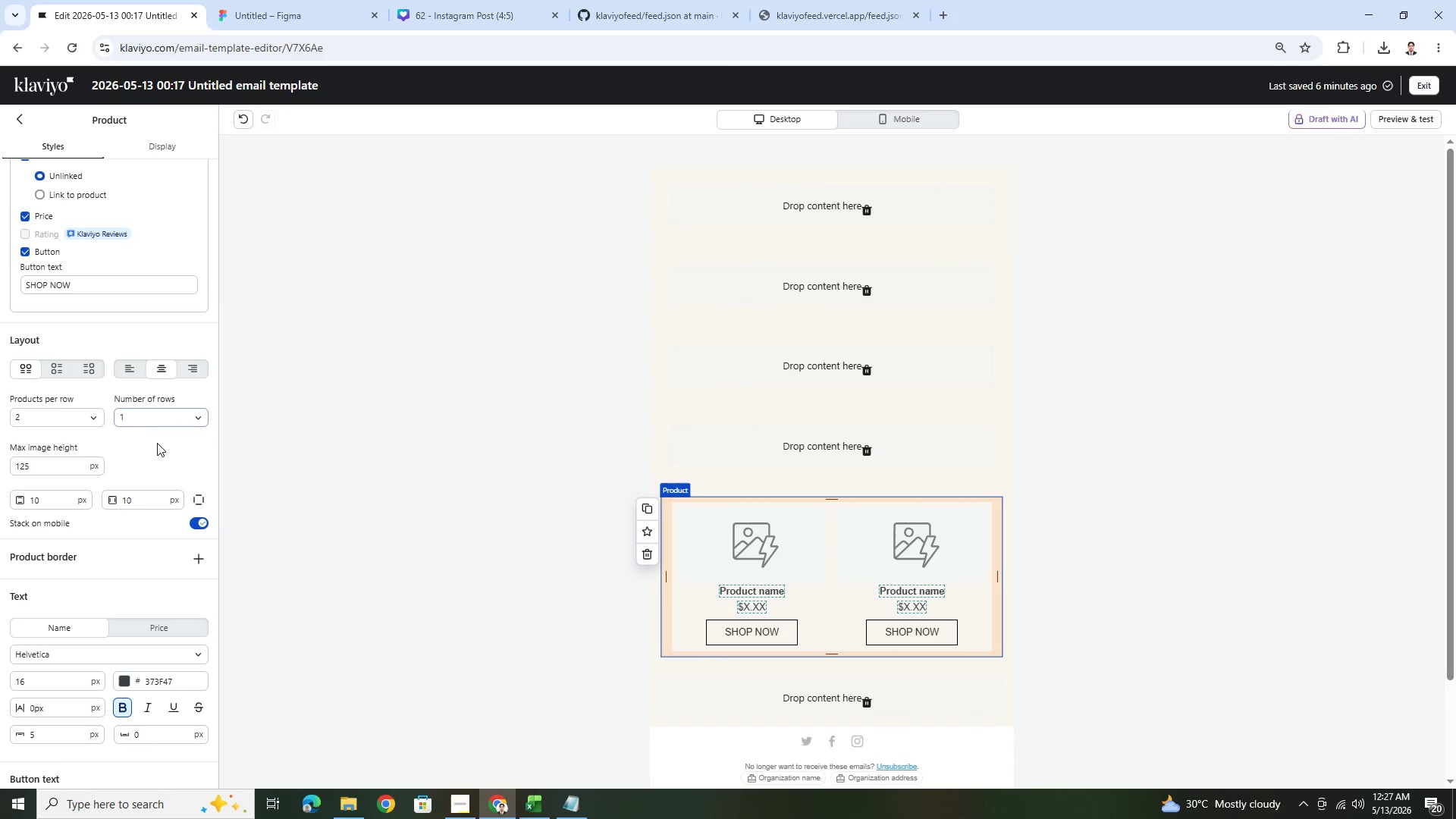 
left_click([183, 419])
 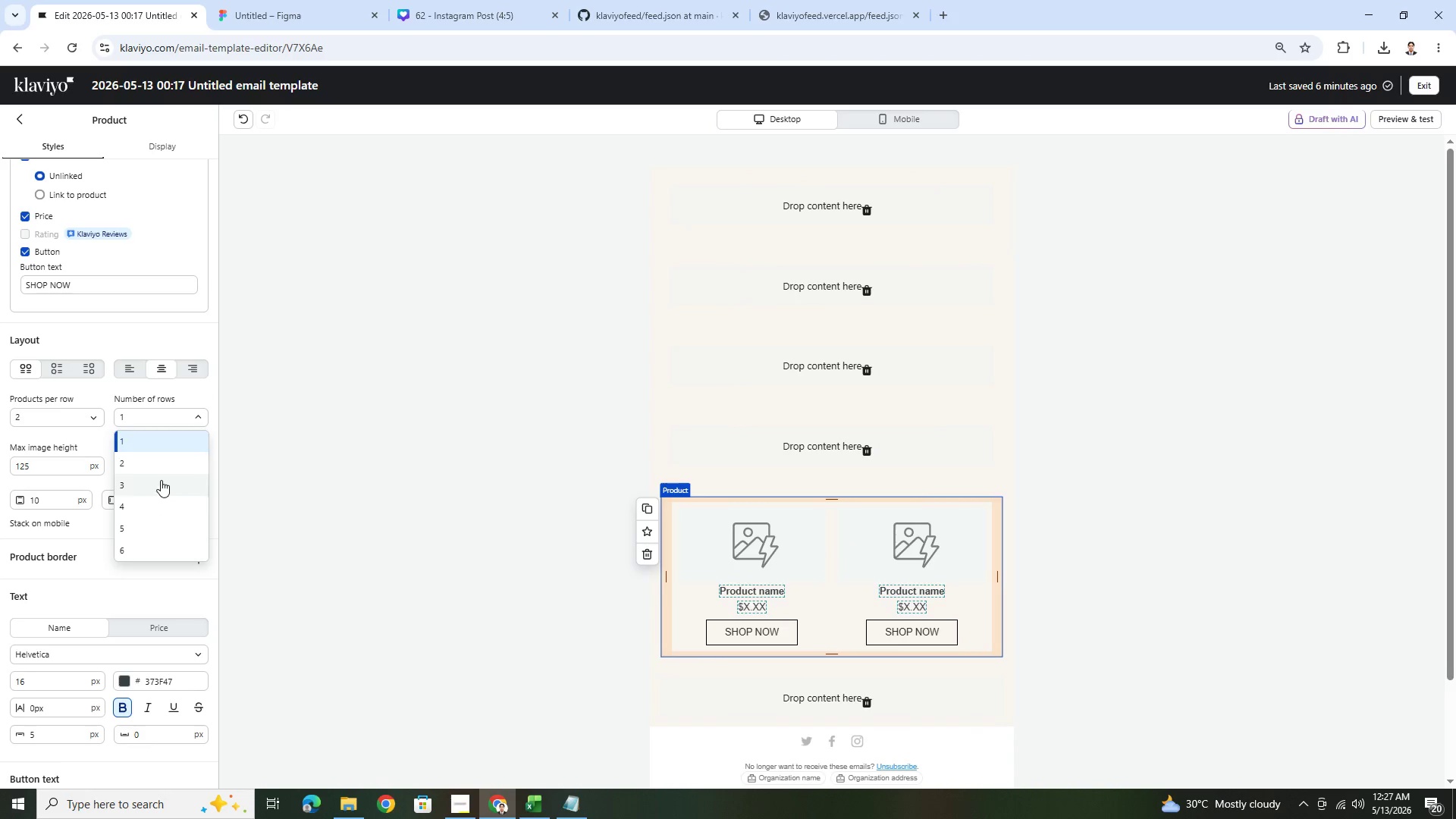 
left_click([161, 464])
 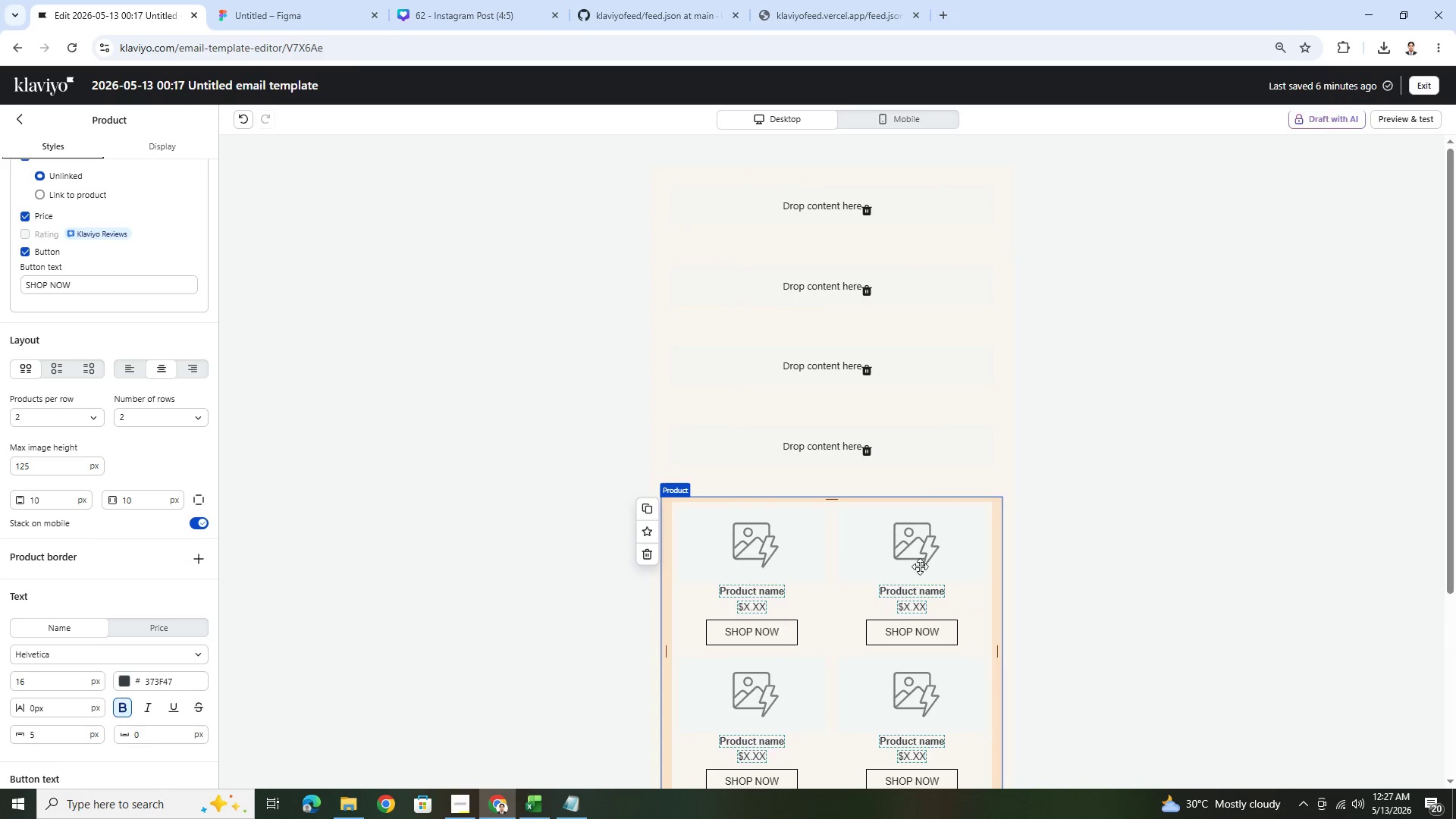 
scroll: coordinate [923, 566], scroll_direction: down, amount: 5.0
 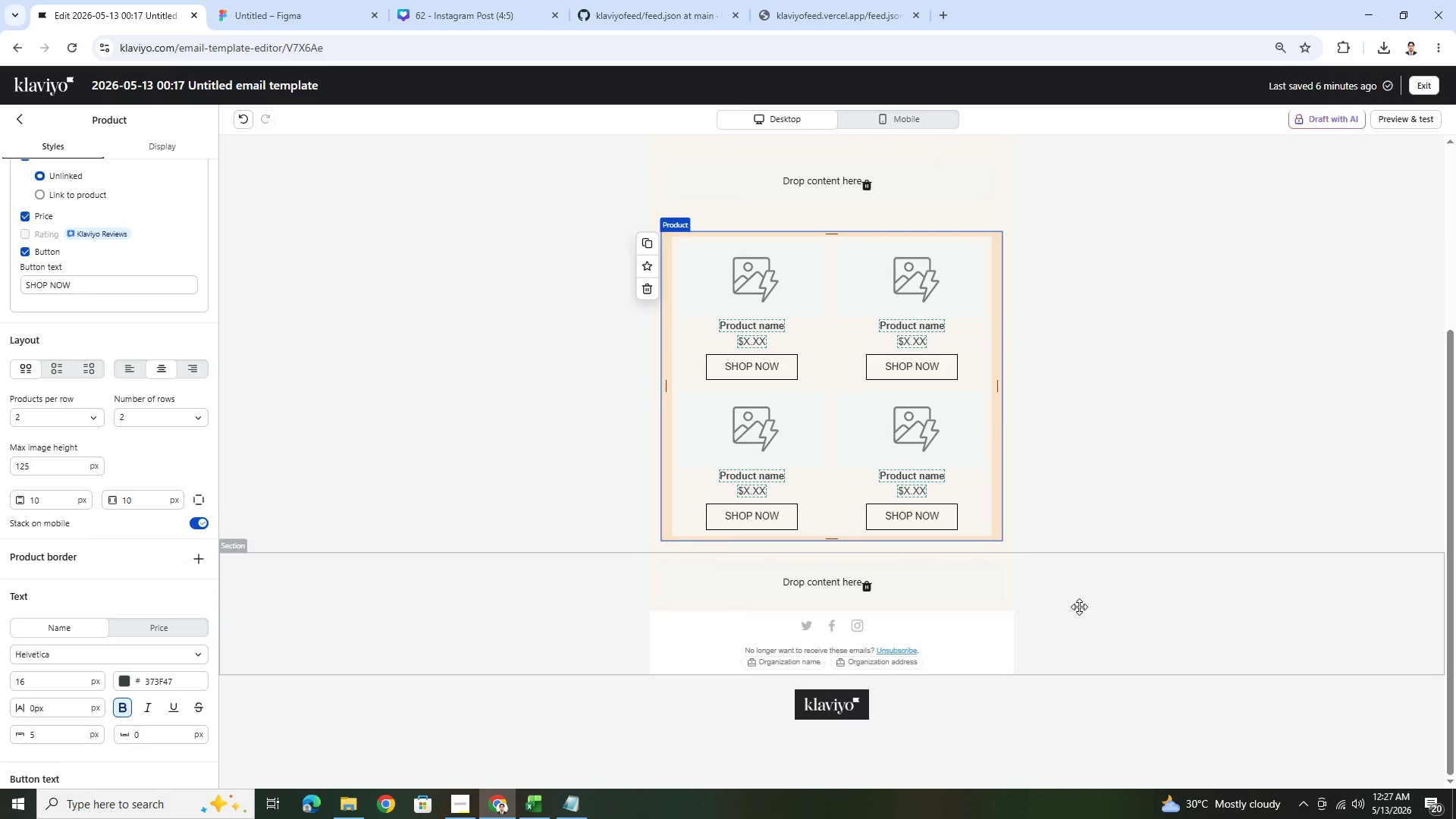 
scroll: coordinate [1077, 608], scroll_direction: up, amount: 2.0
 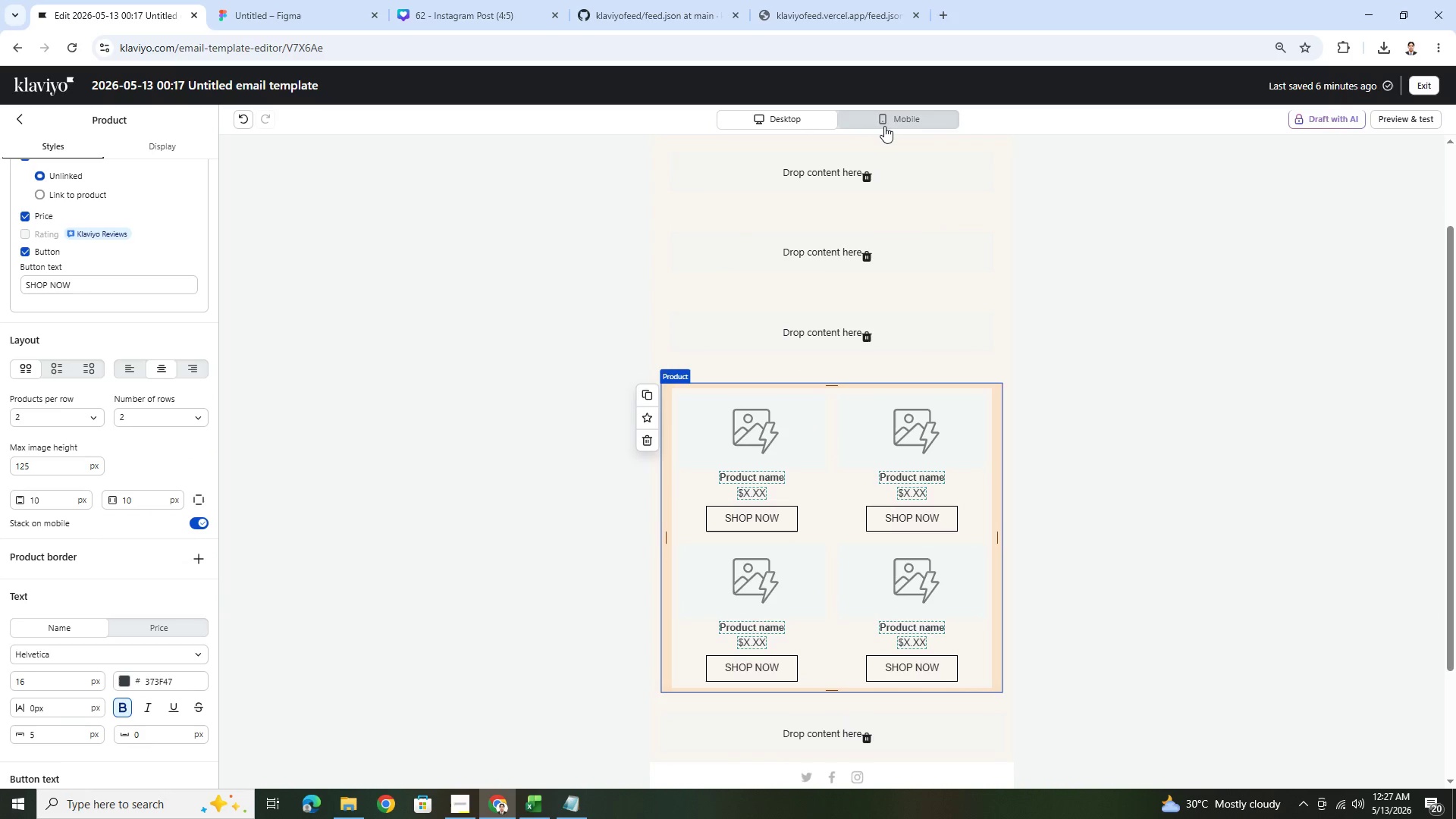 
left_click([884, 126])
 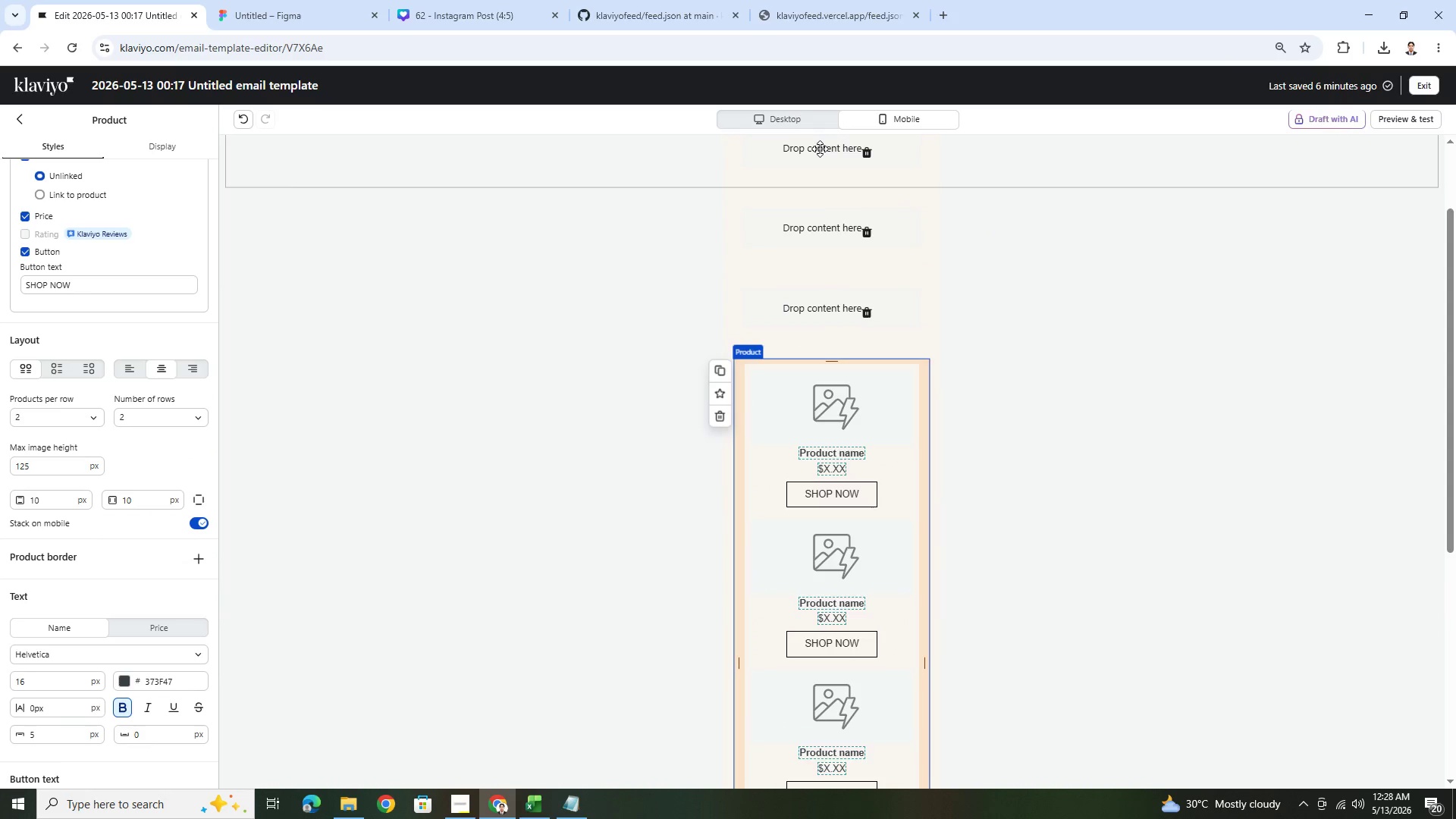 
left_click([808, 130])
 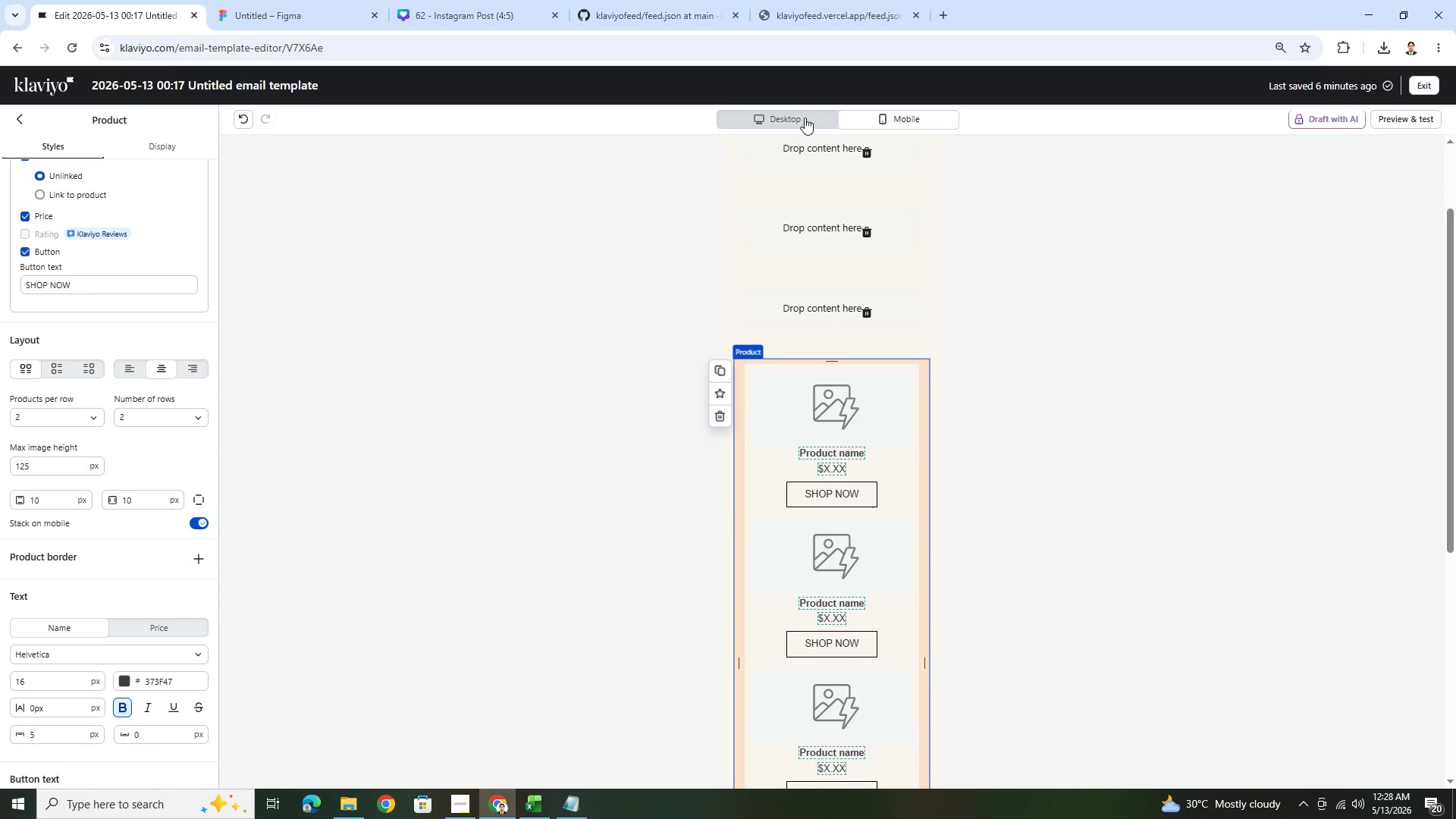 
left_click([805, 118])
 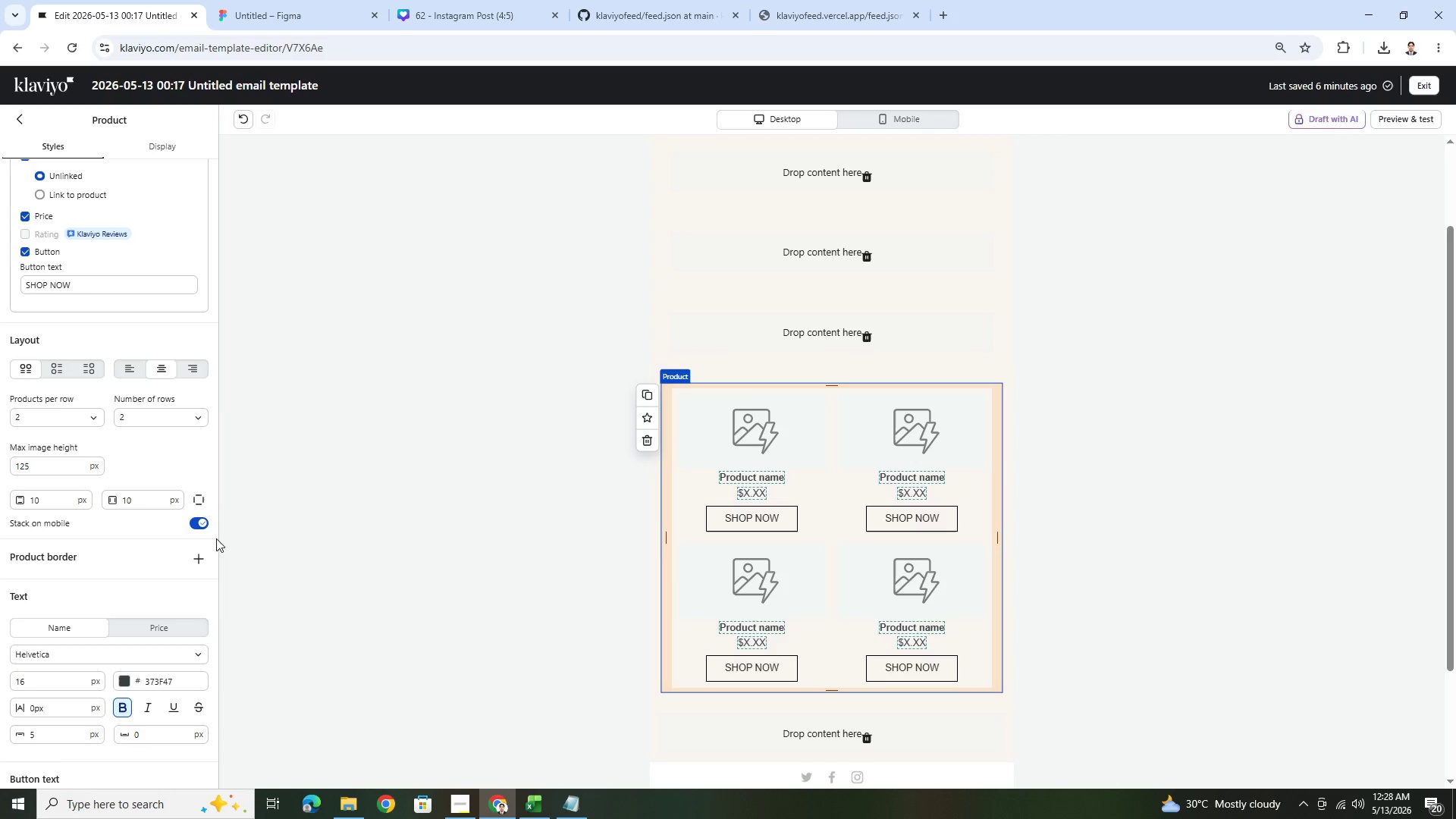 
scroll: coordinate [174, 440], scroll_direction: down, amount: 1.0
 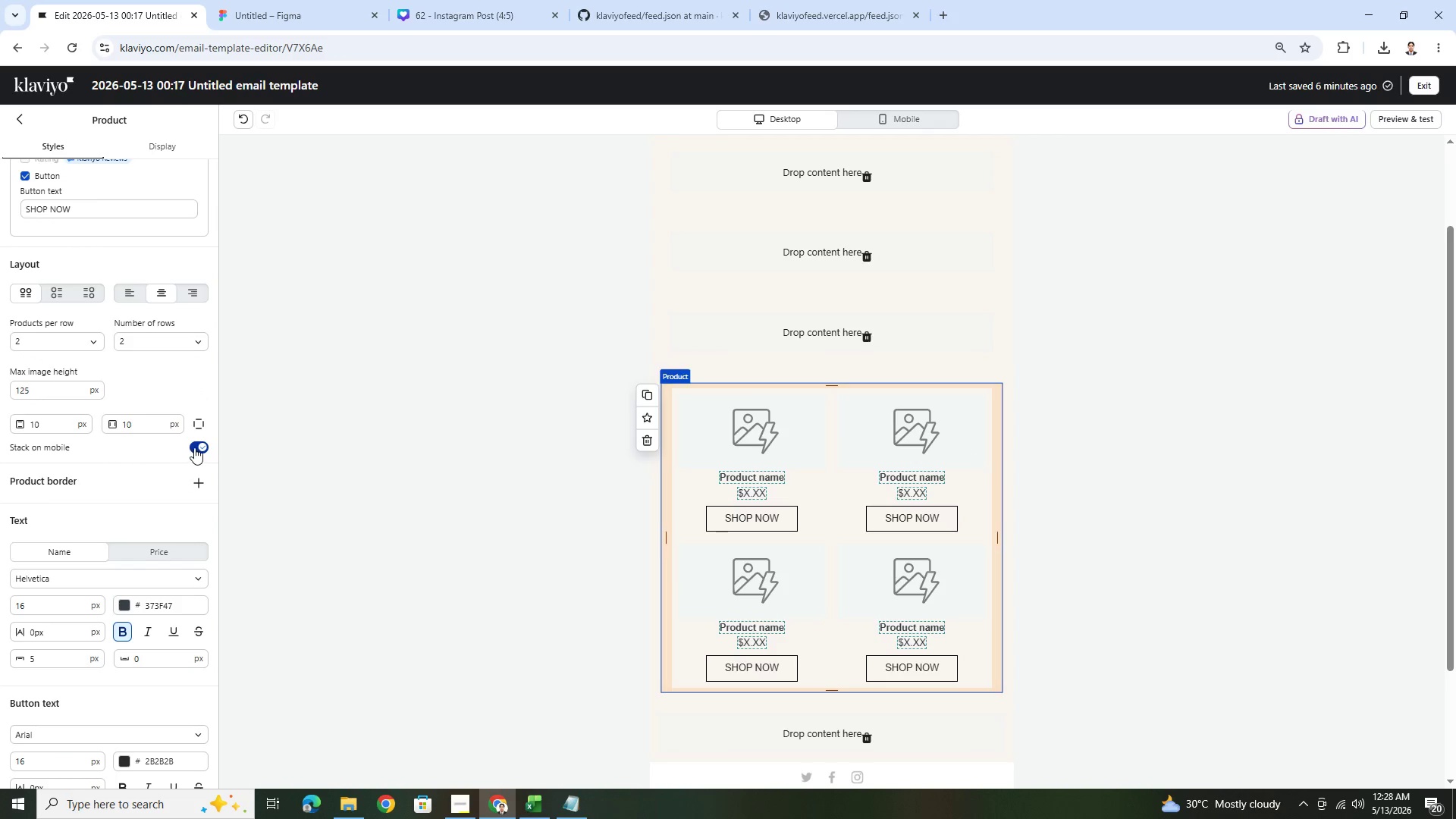 
left_click([902, 118])
 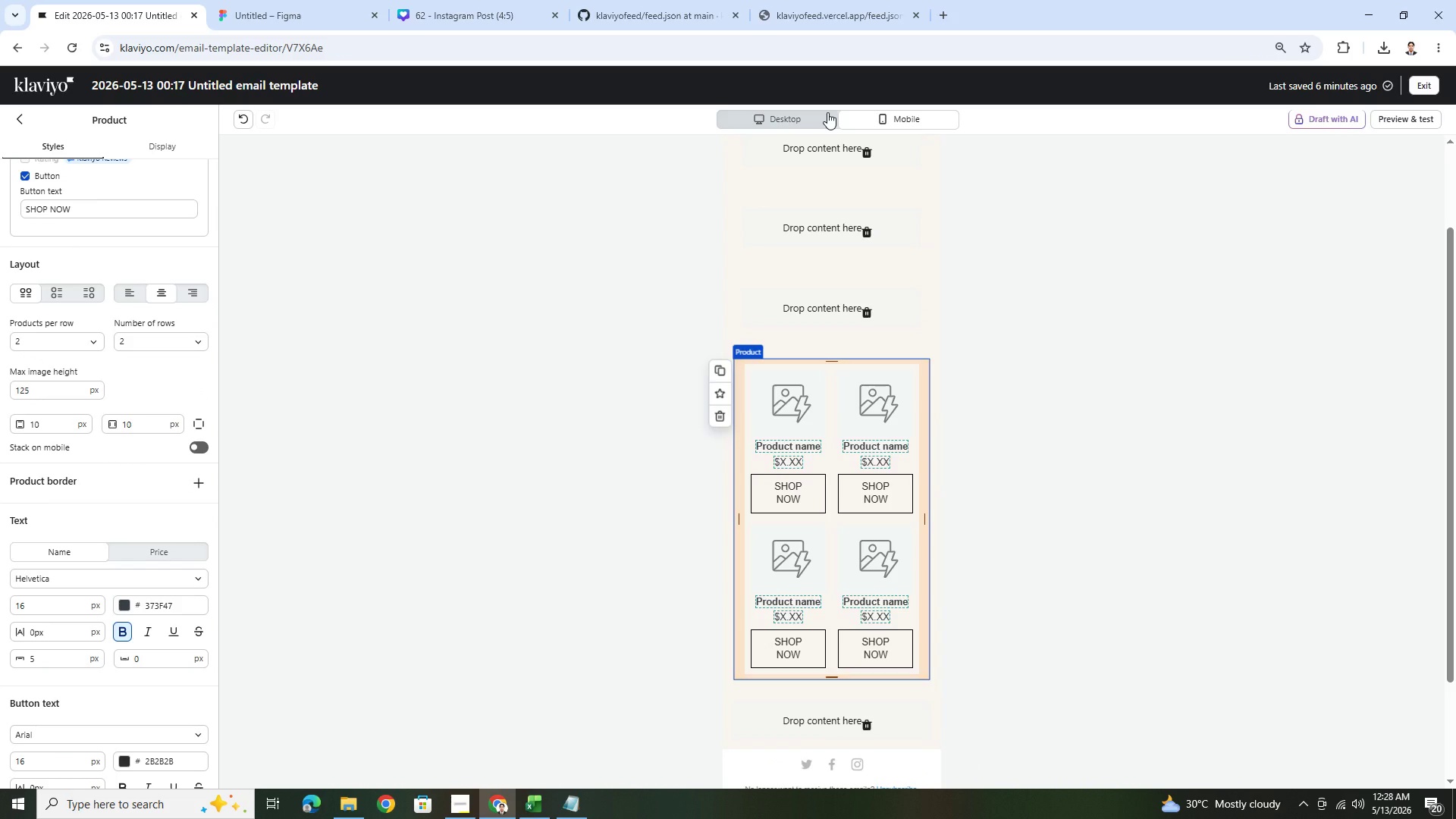 
wait(6.26)
 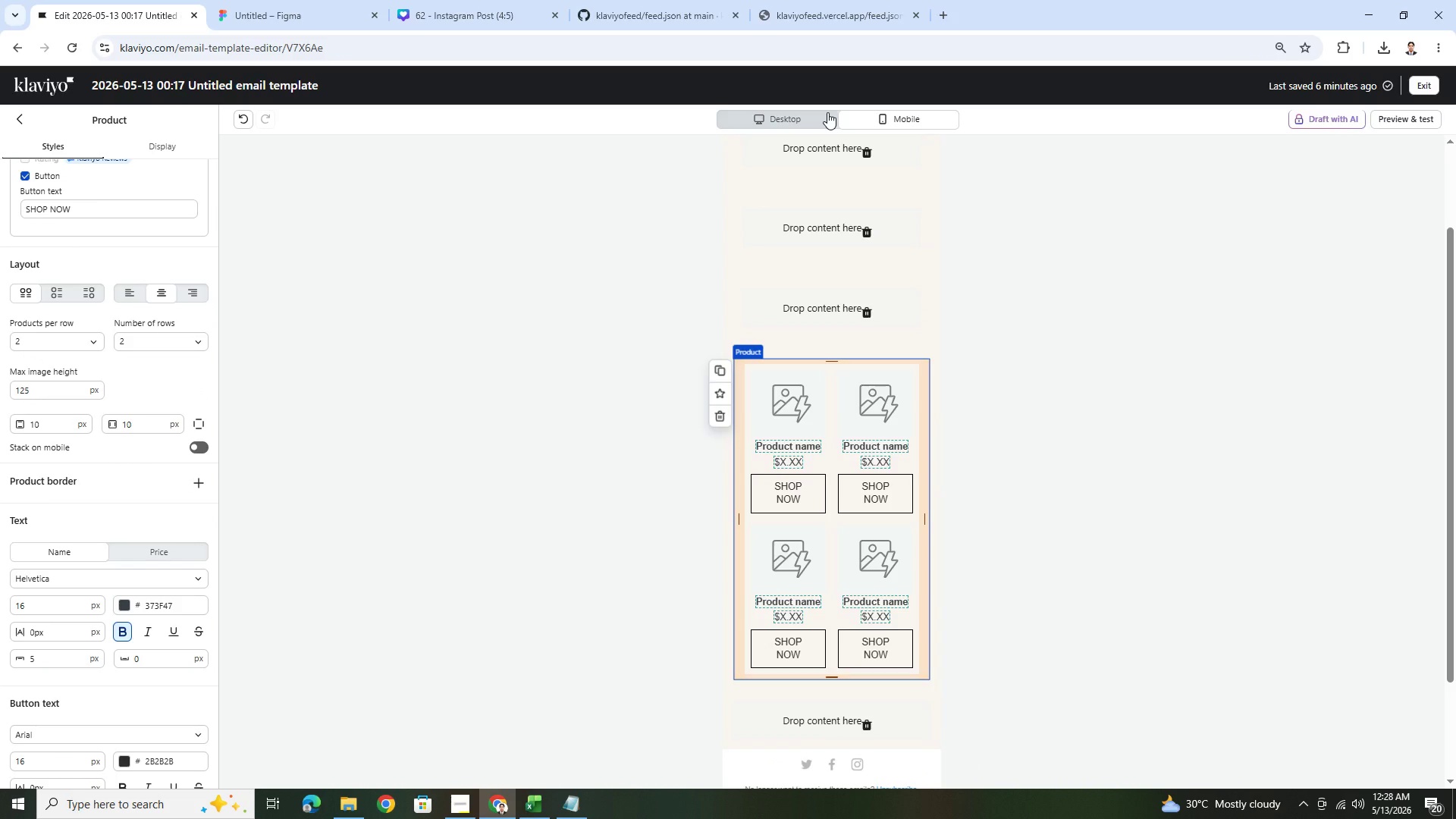 
left_click([827, 112])
 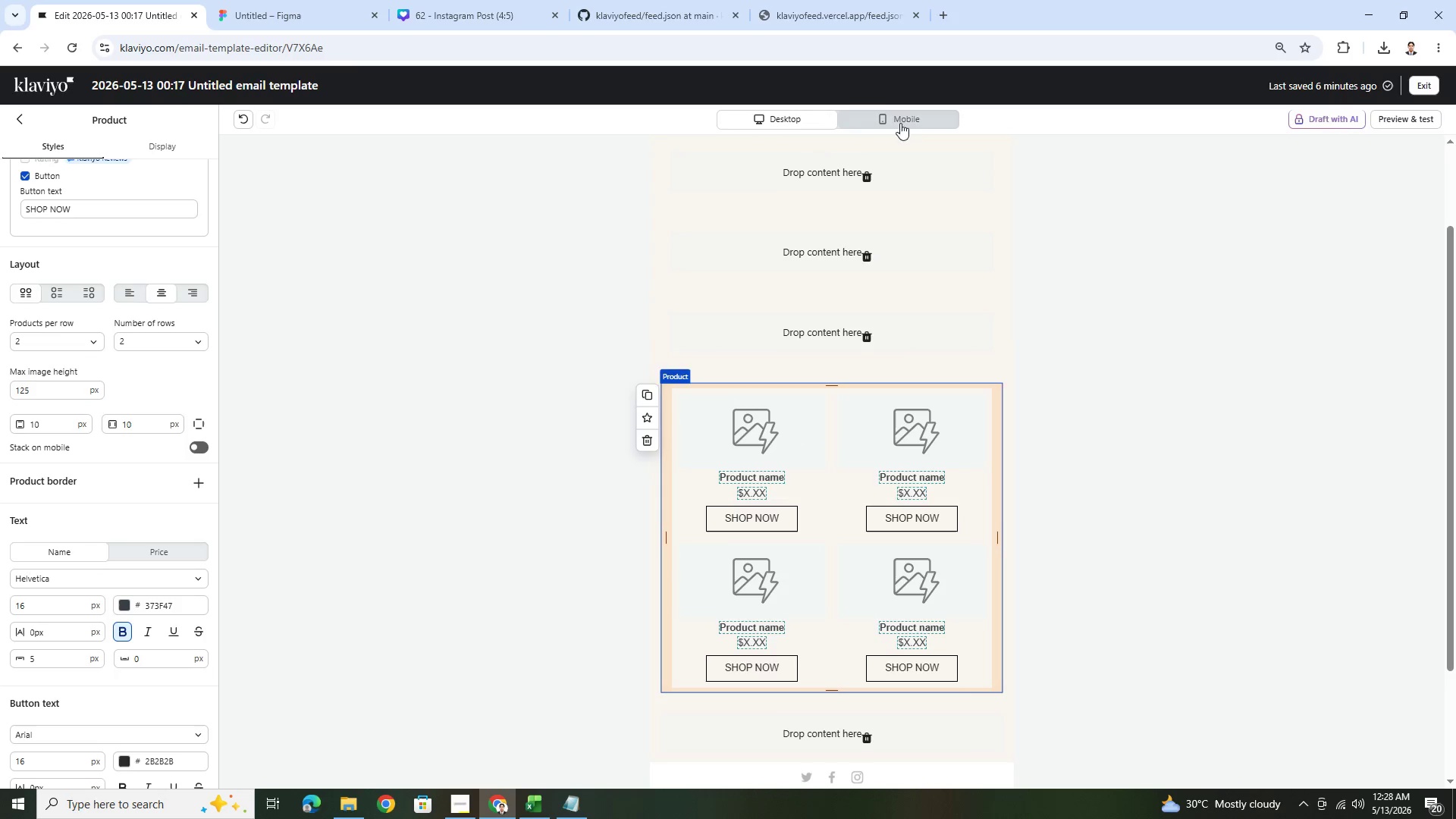 
left_click([917, 124])
 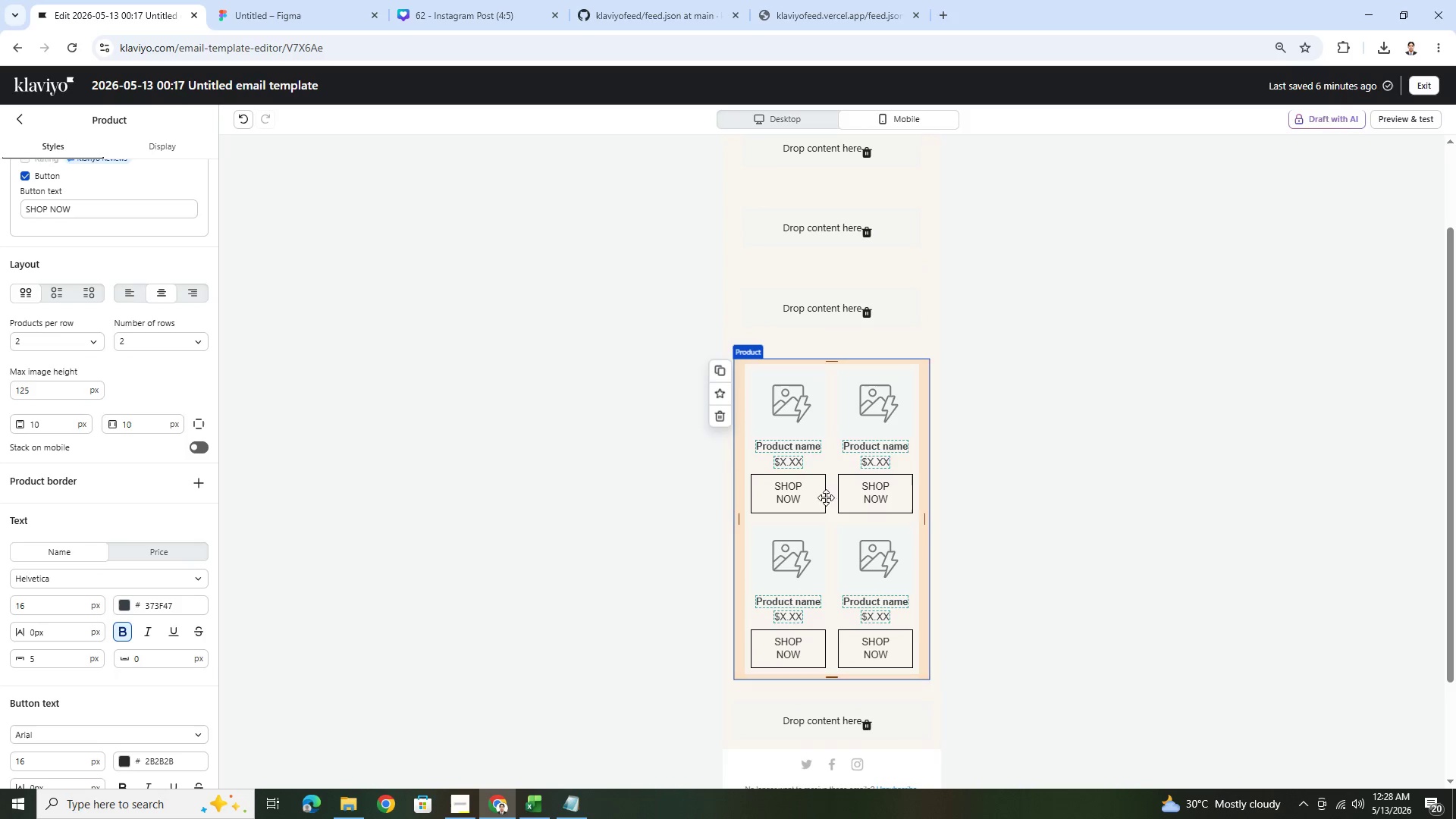 
left_click([786, 496])
 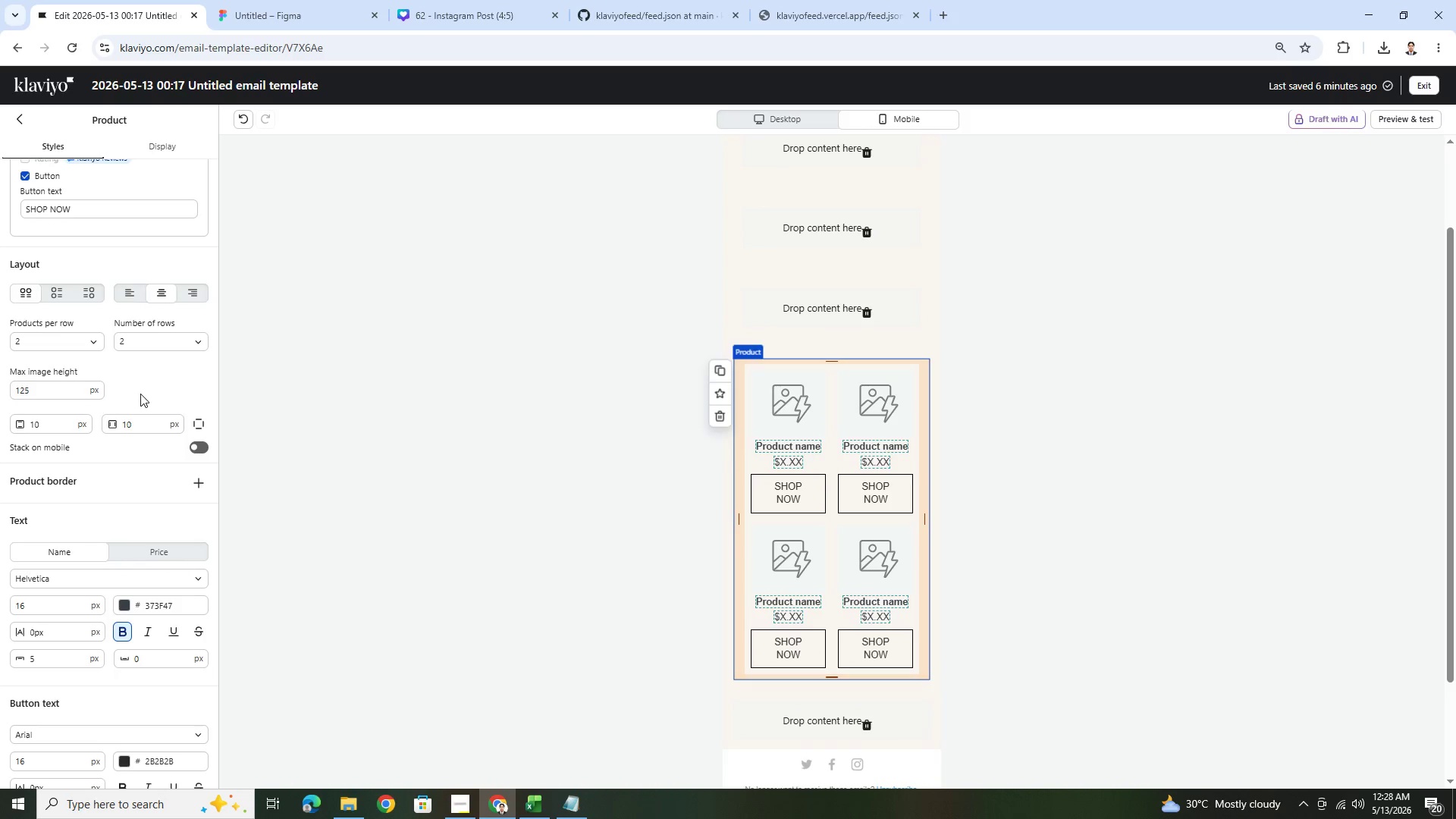 
left_click([755, 111])
 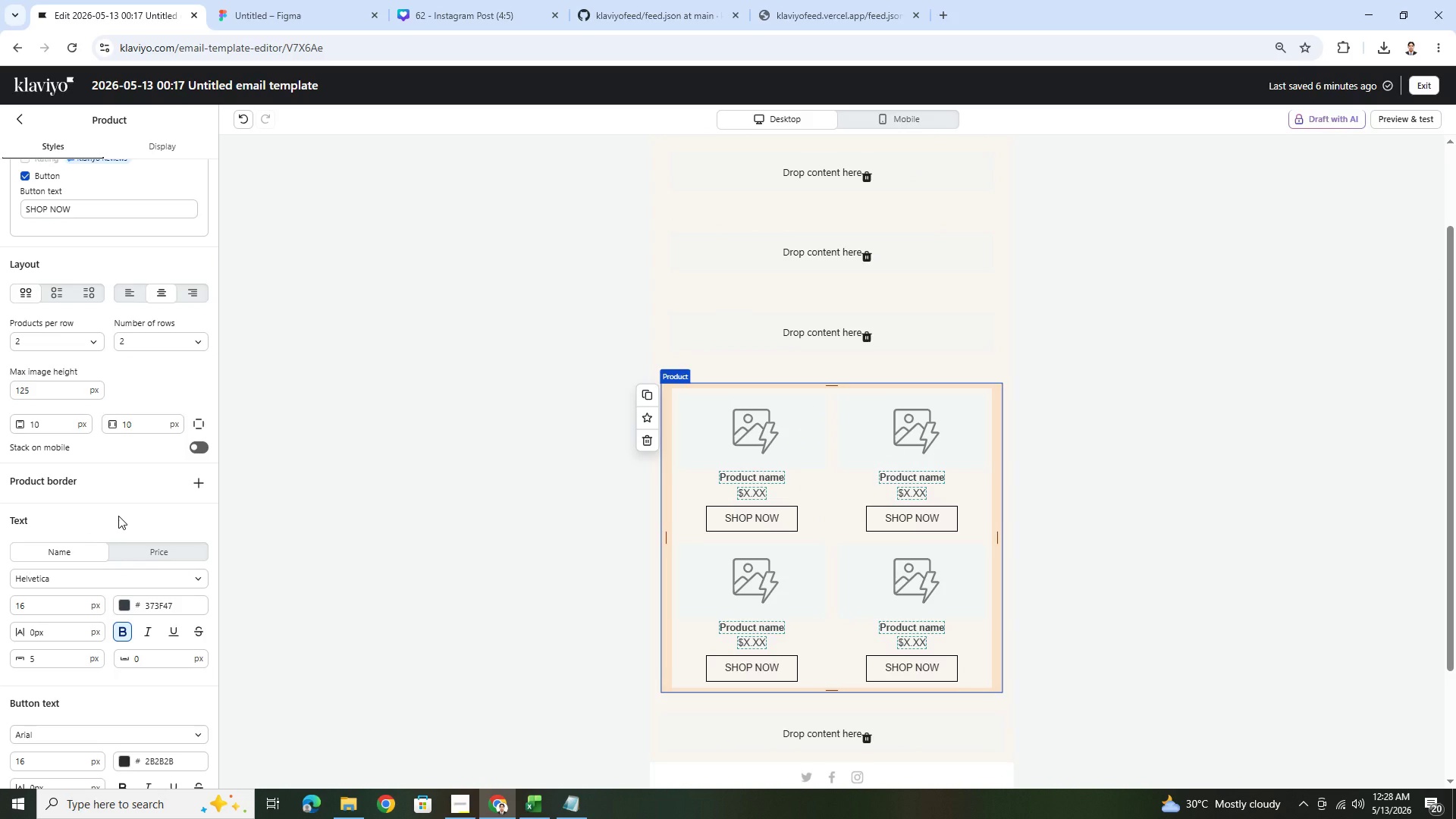 
scroll: coordinate [123, 517], scroll_direction: down, amount: 4.0
 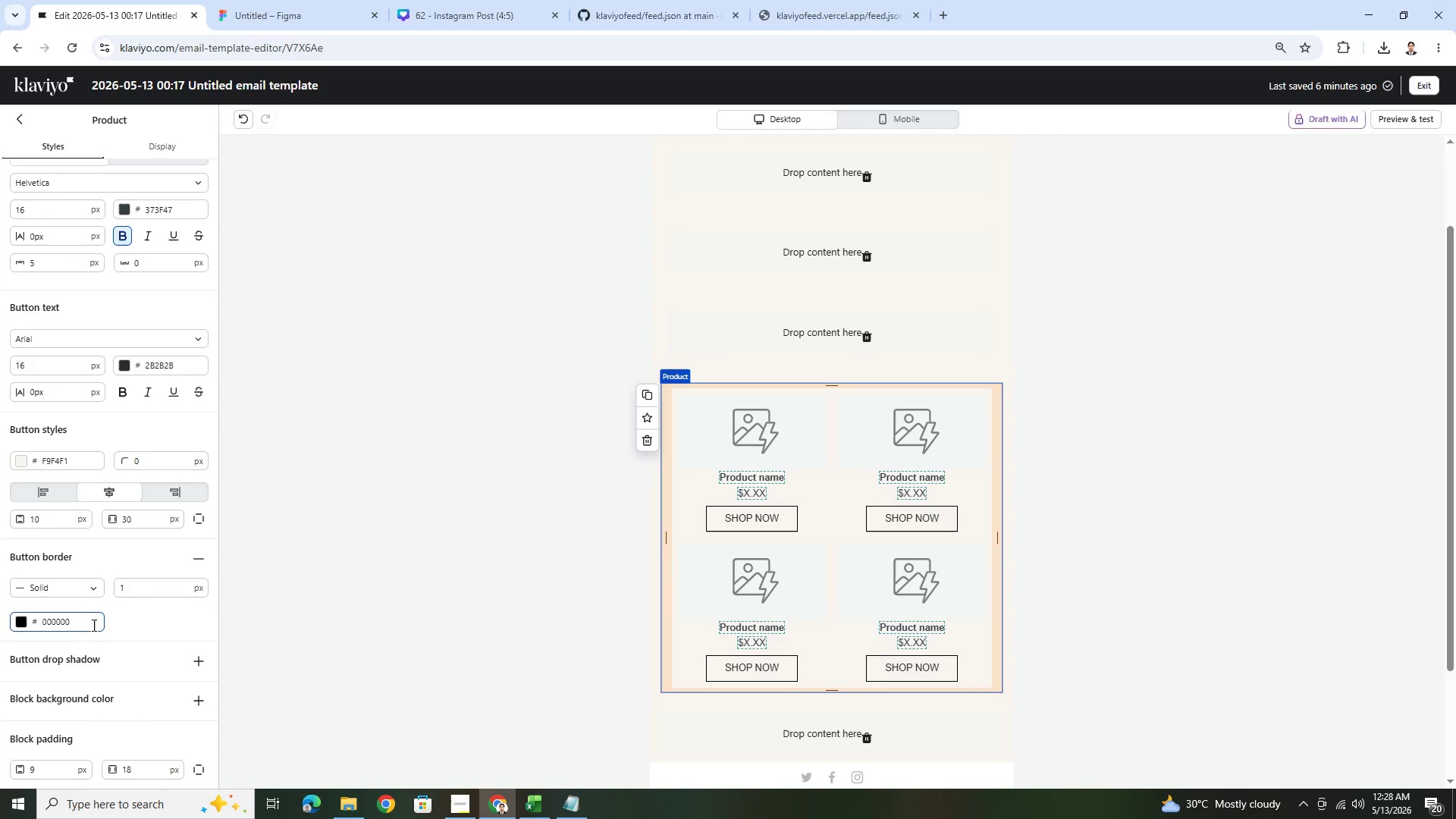 
double_click([61, 516])
 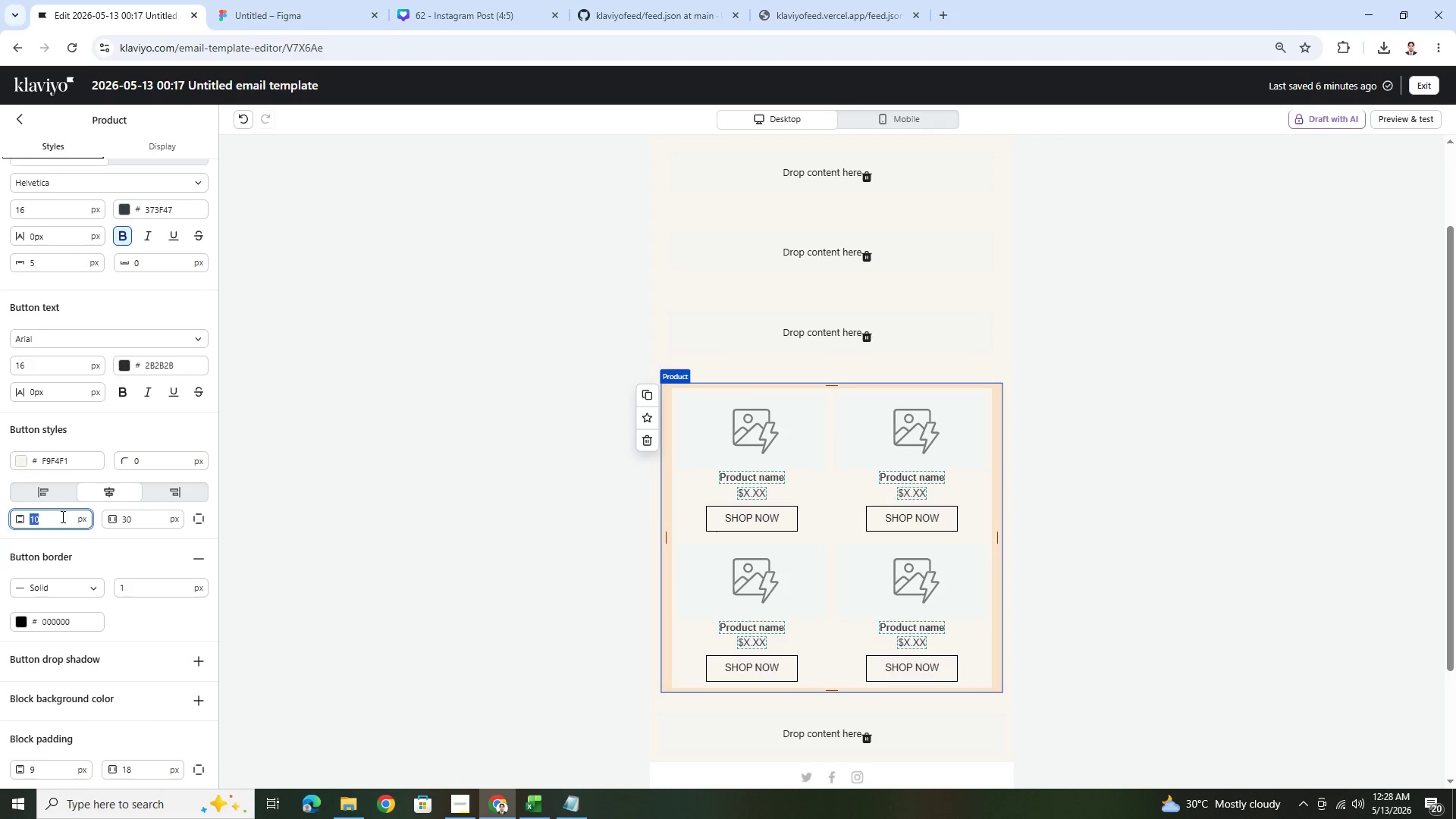 
triple_click([61, 516])
 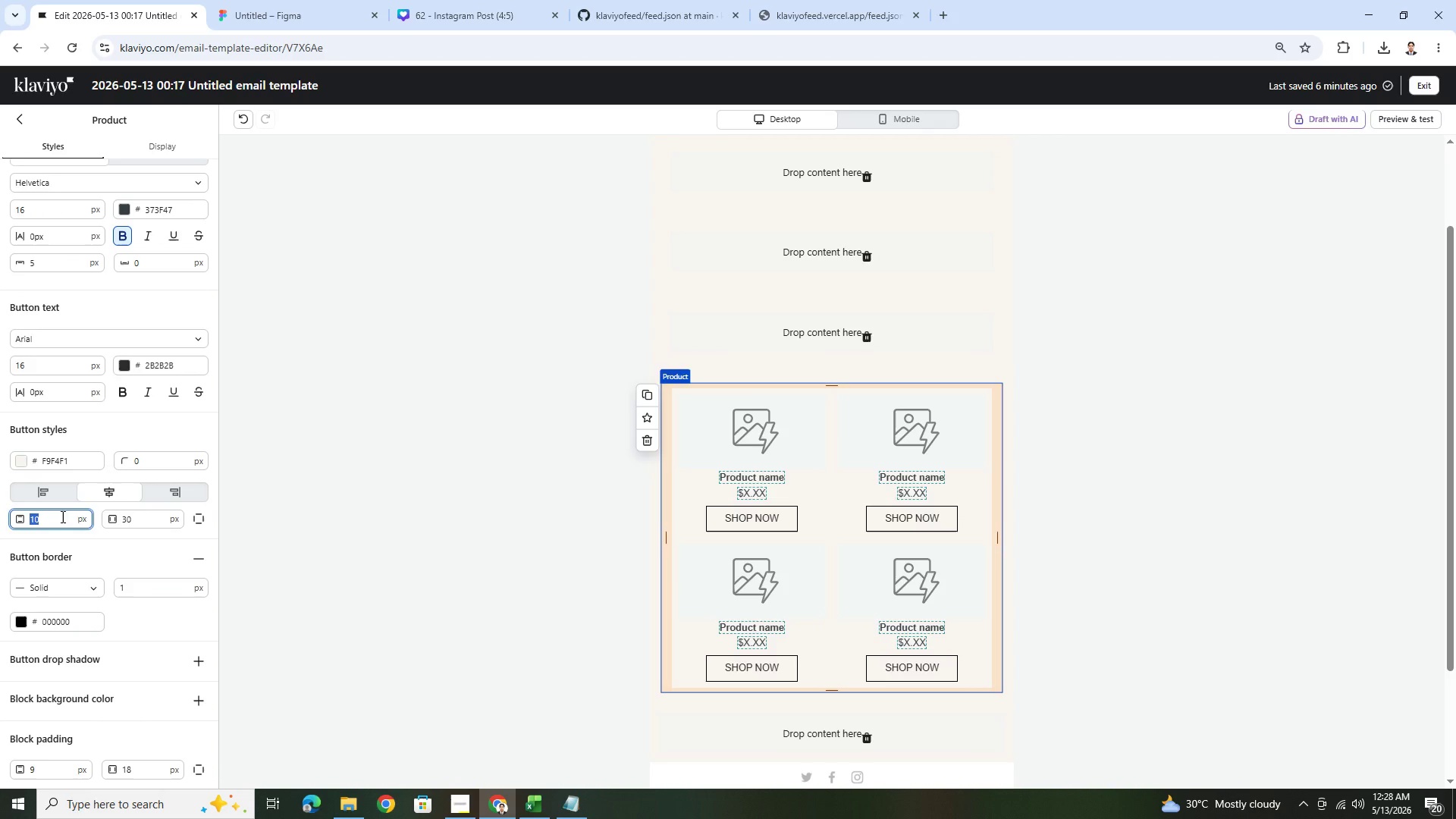 
key(Numpad5)
 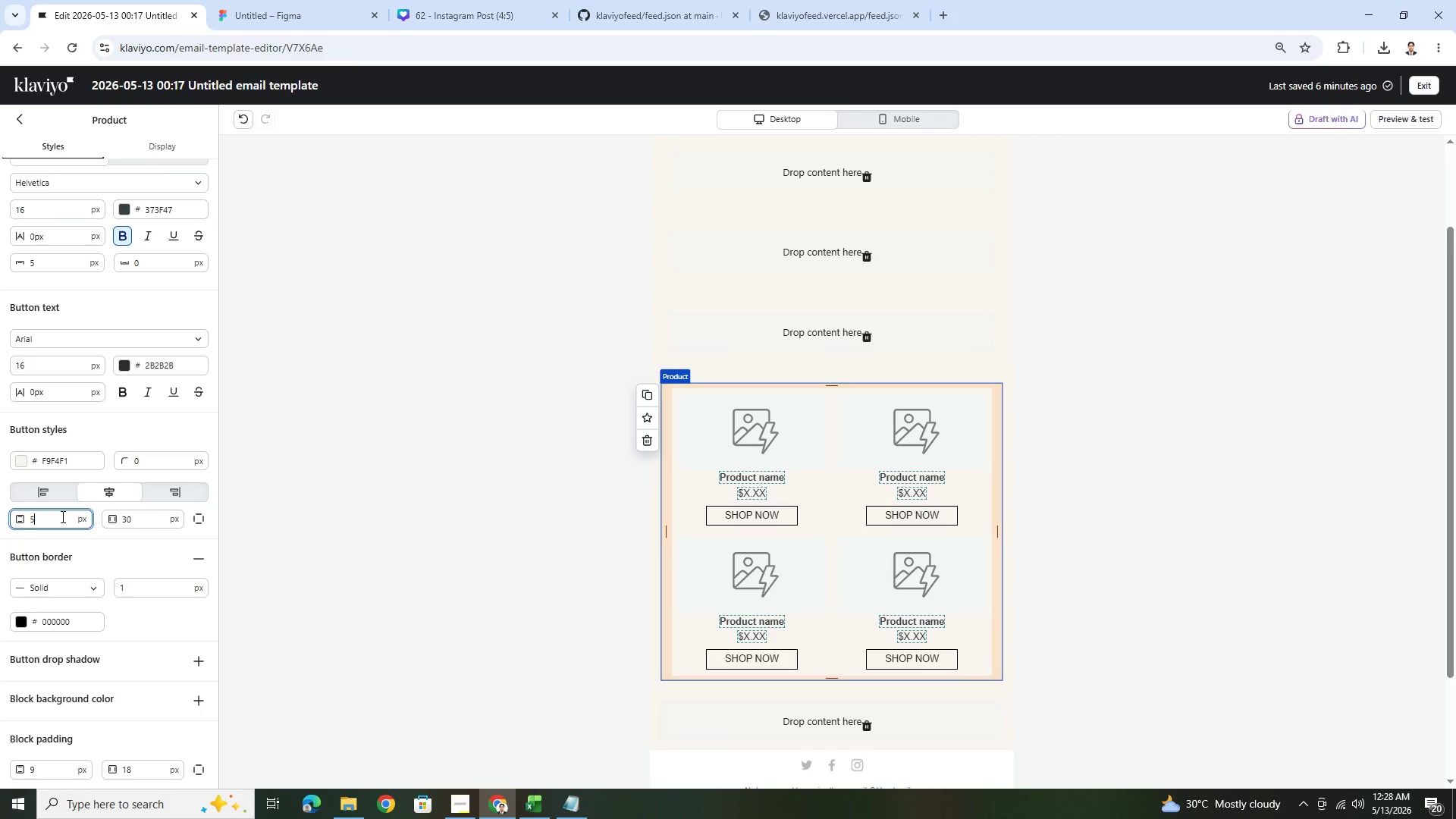 
double_click([61, 516])
 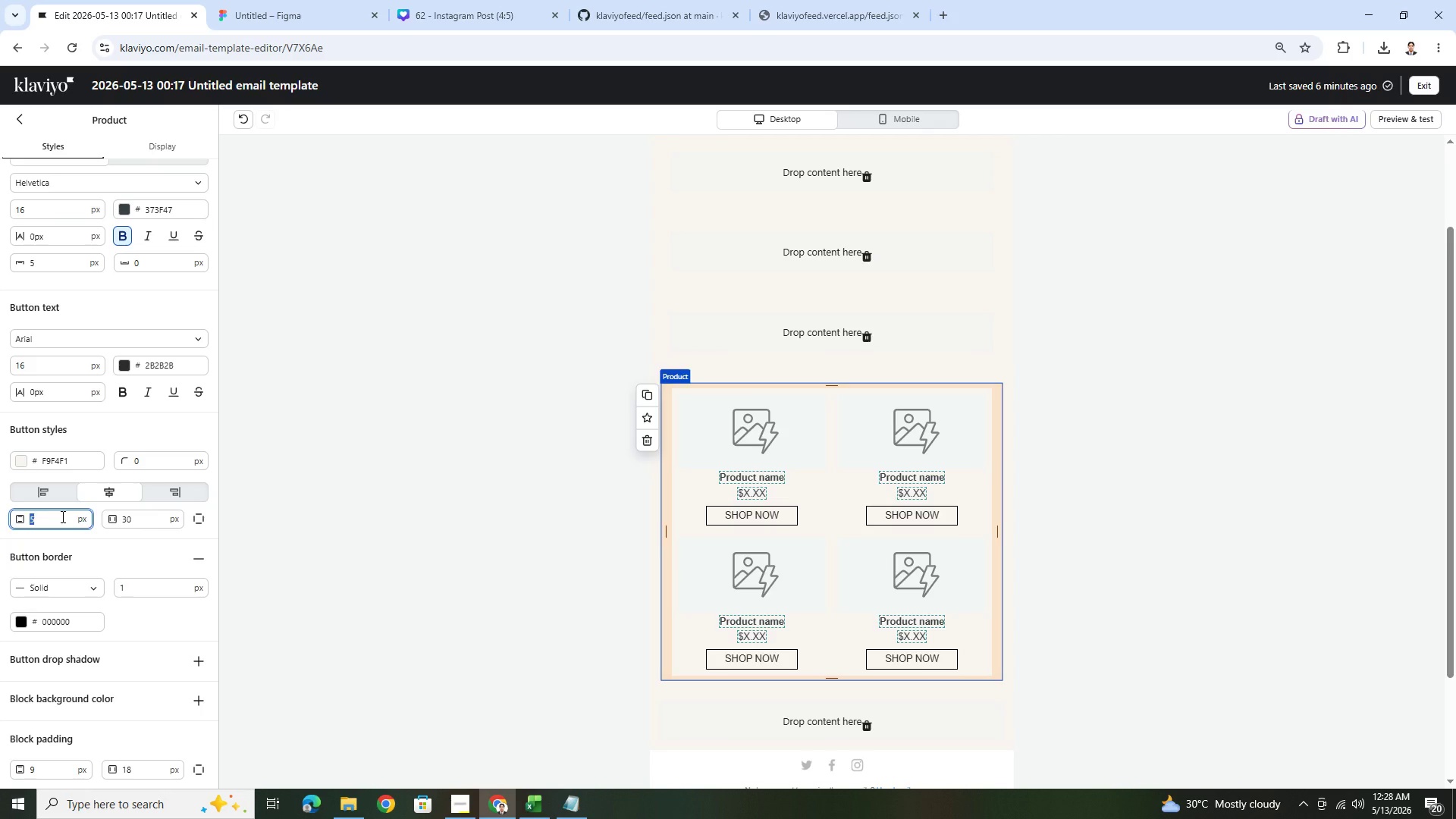 
key(Numpad6)
 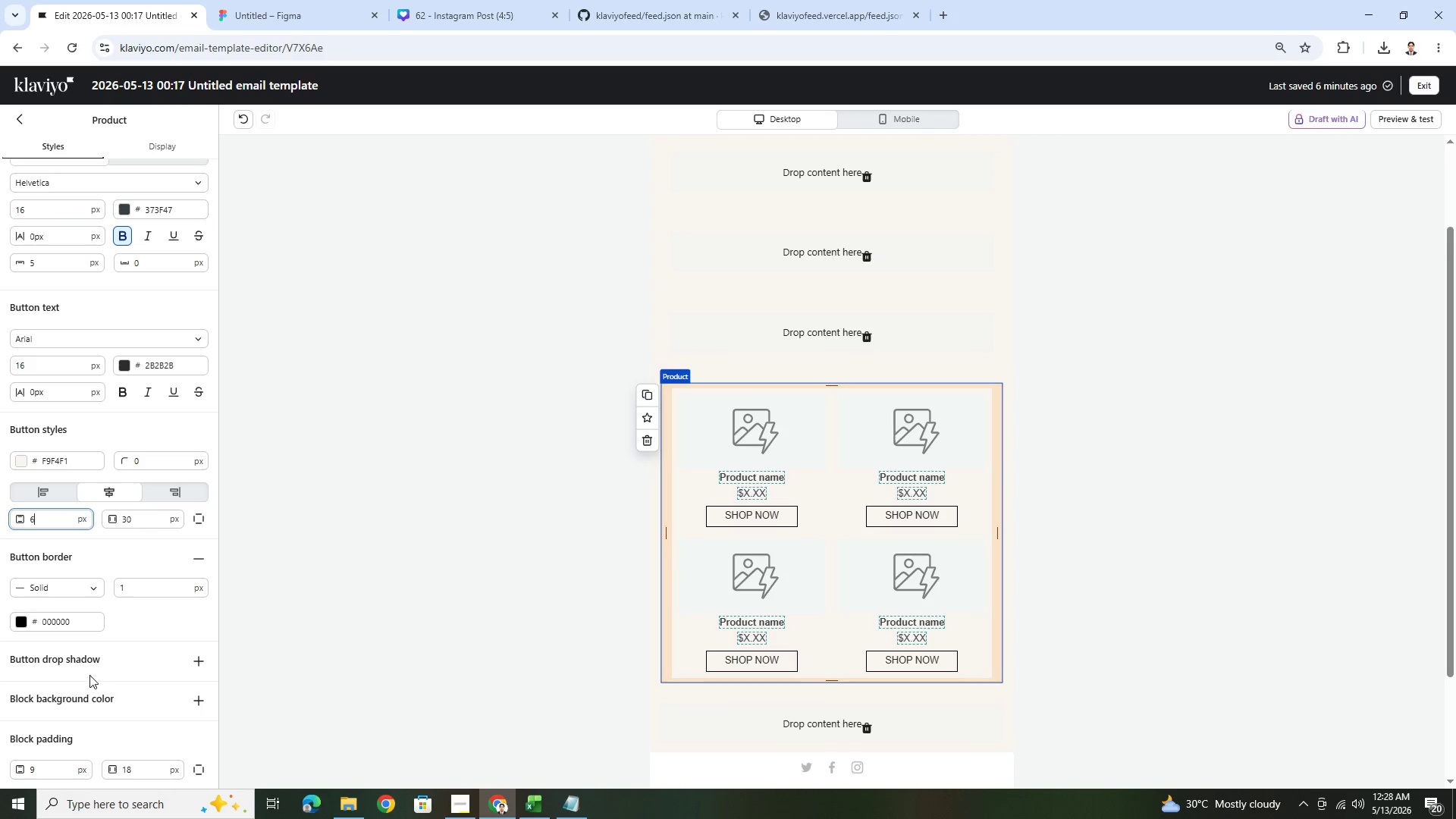 
scroll: coordinate [142, 638], scroll_direction: up, amount: 4.0
 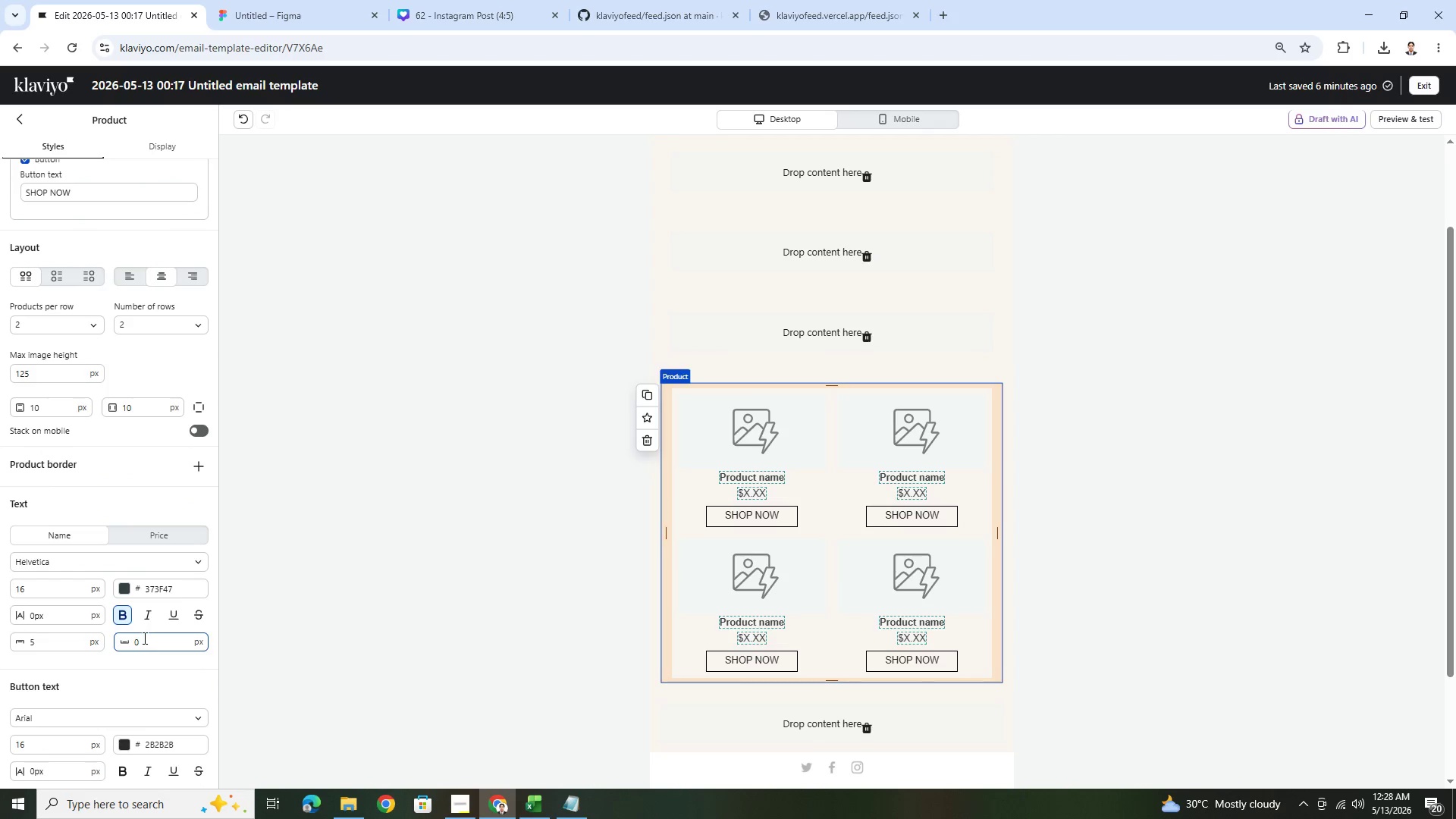 
scroll: coordinate [143, 640], scroll_direction: down, amount: 4.0
 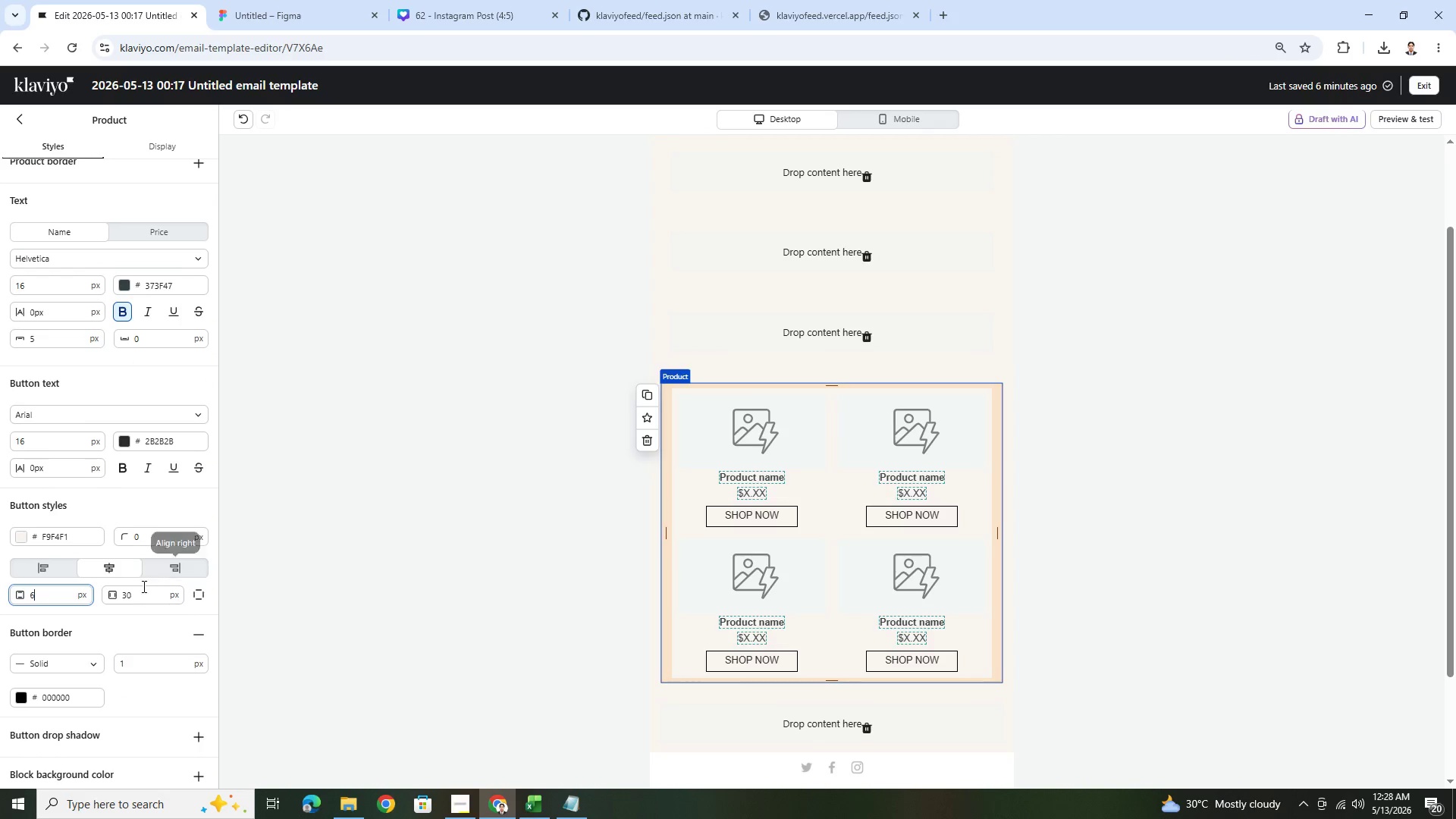 
double_click([145, 595])
 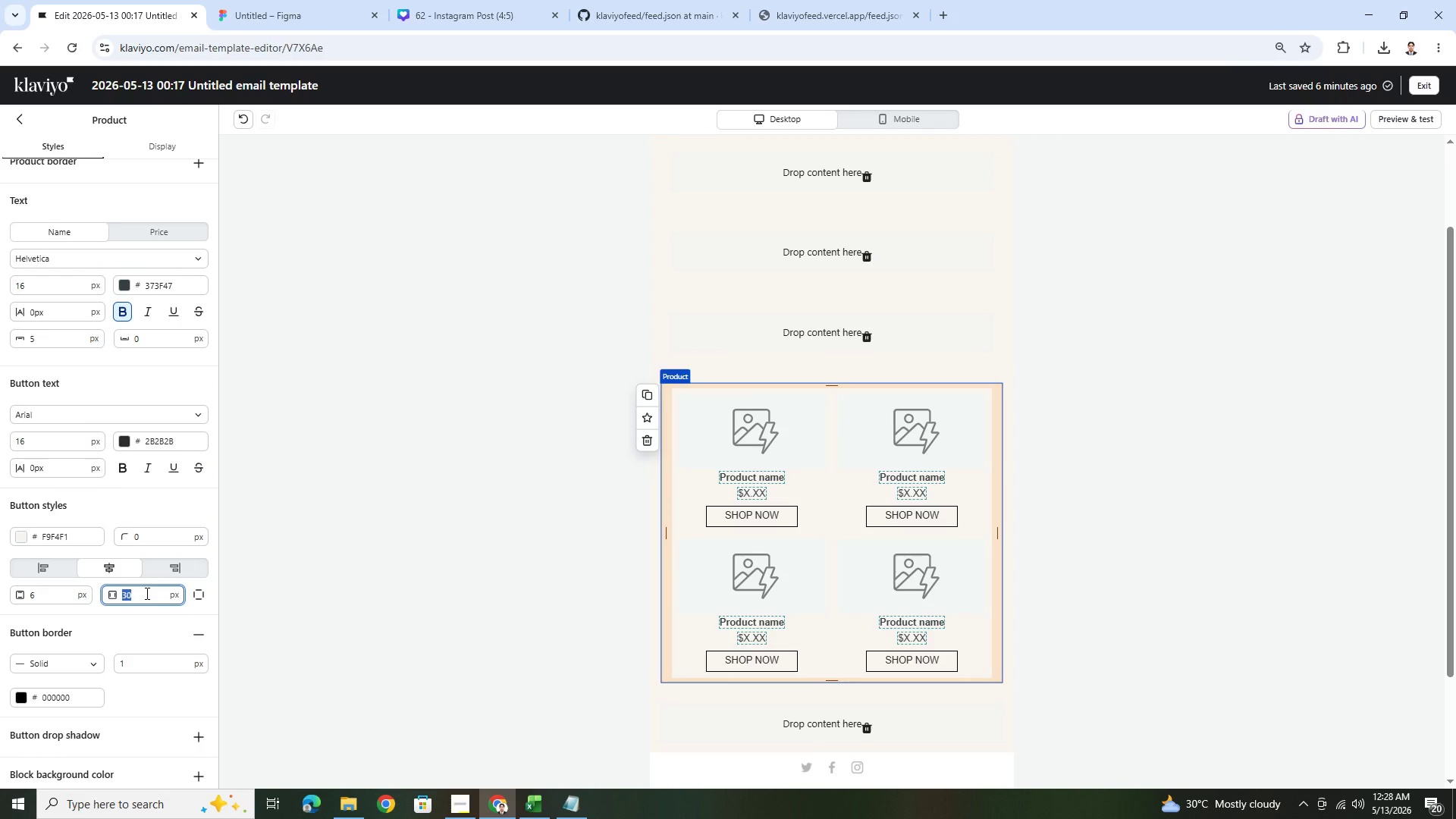 
key(Numpad2)
 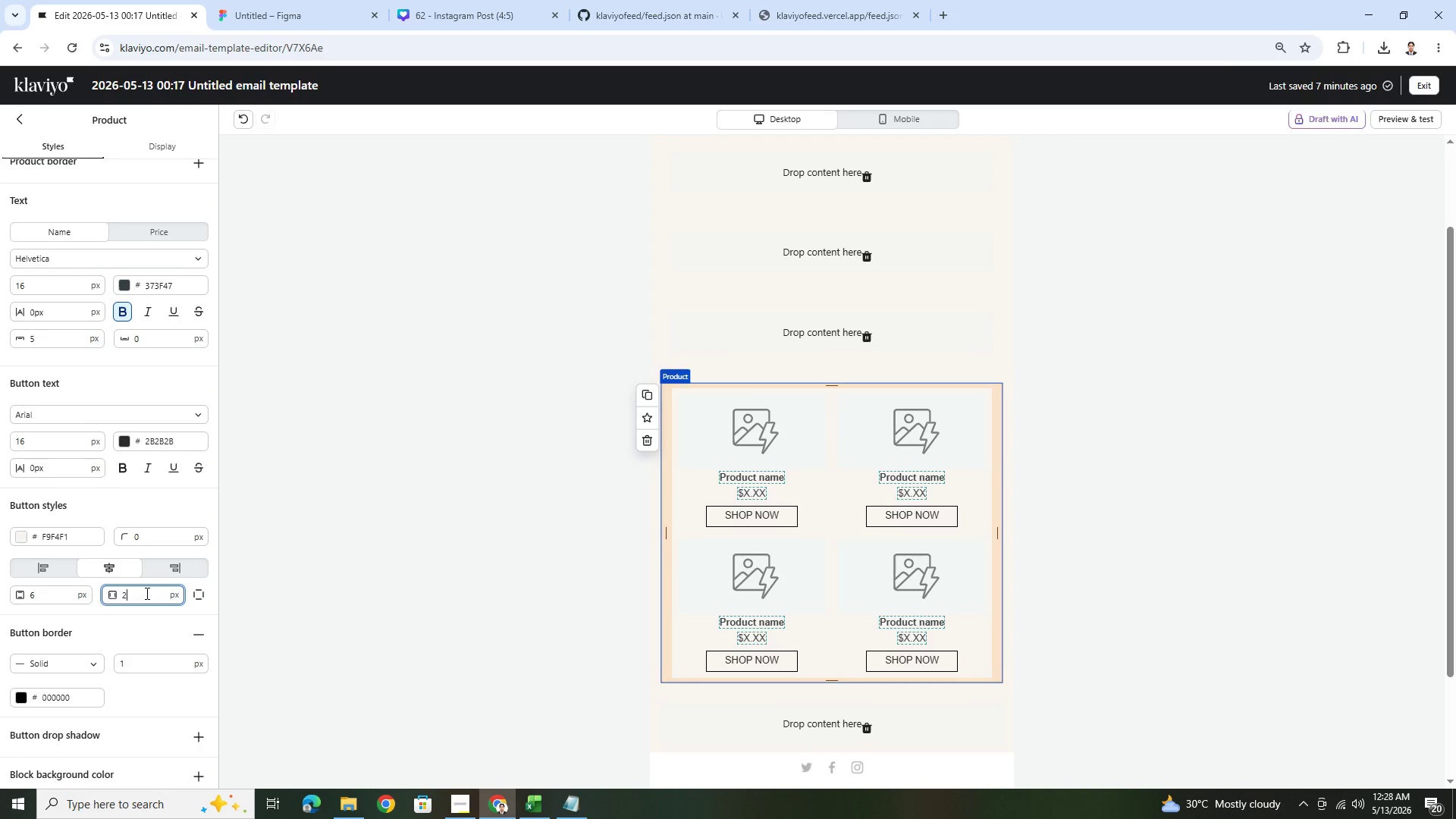 
key(Numpad5)
 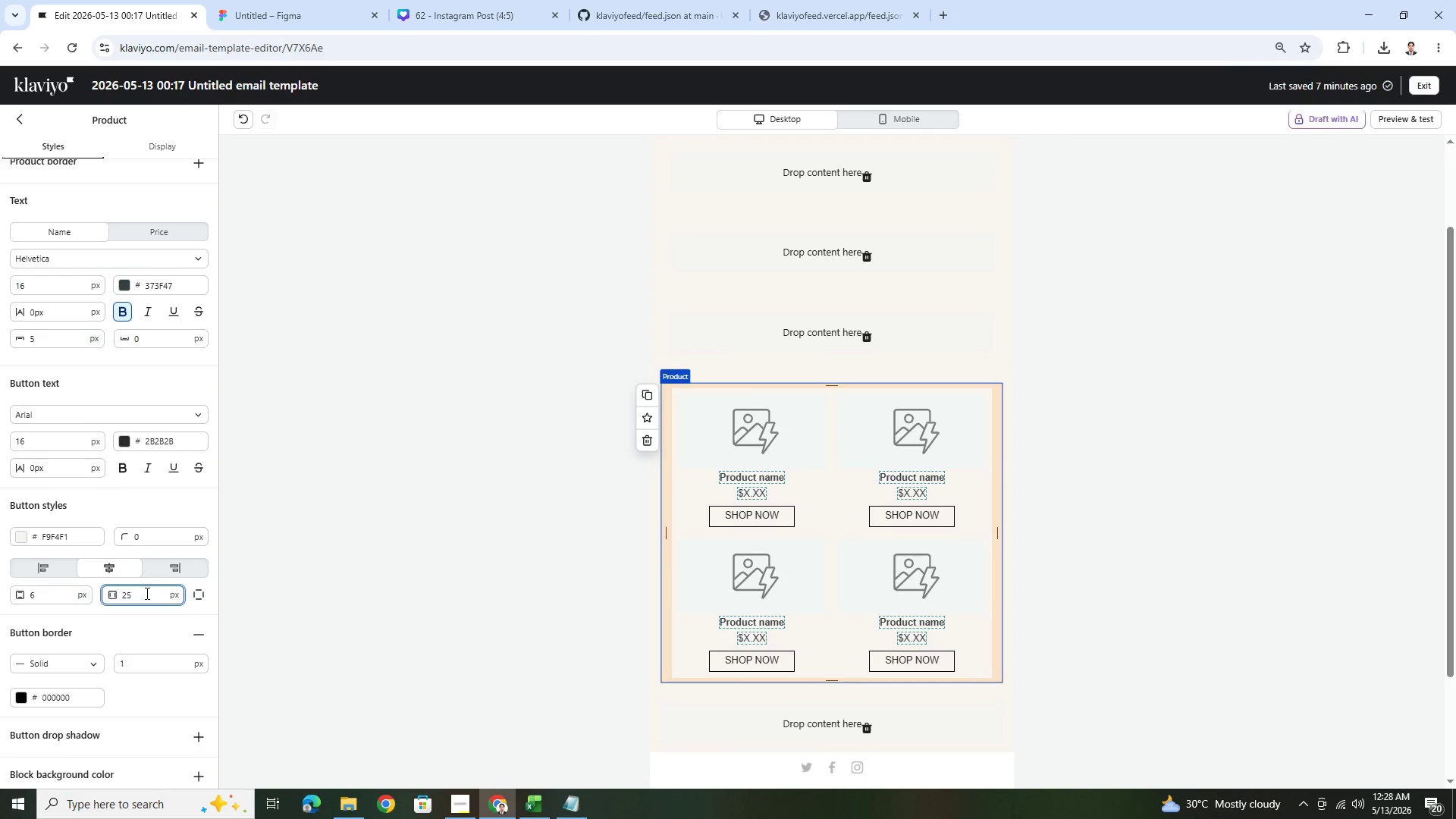 
scroll: coordinate [158, 571], scroll_direction: up, amount: 1.0
 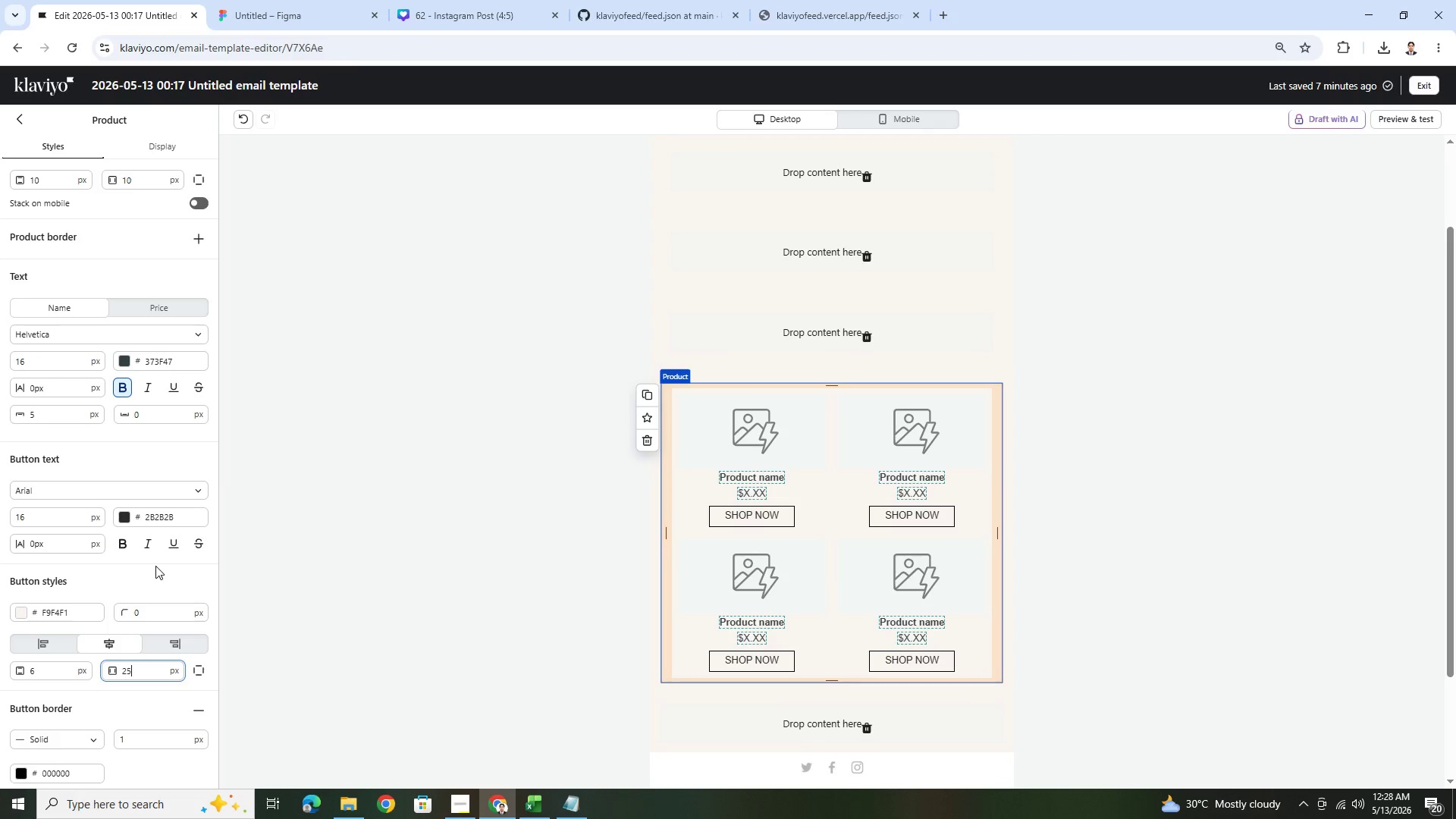 
wait(6.93)
 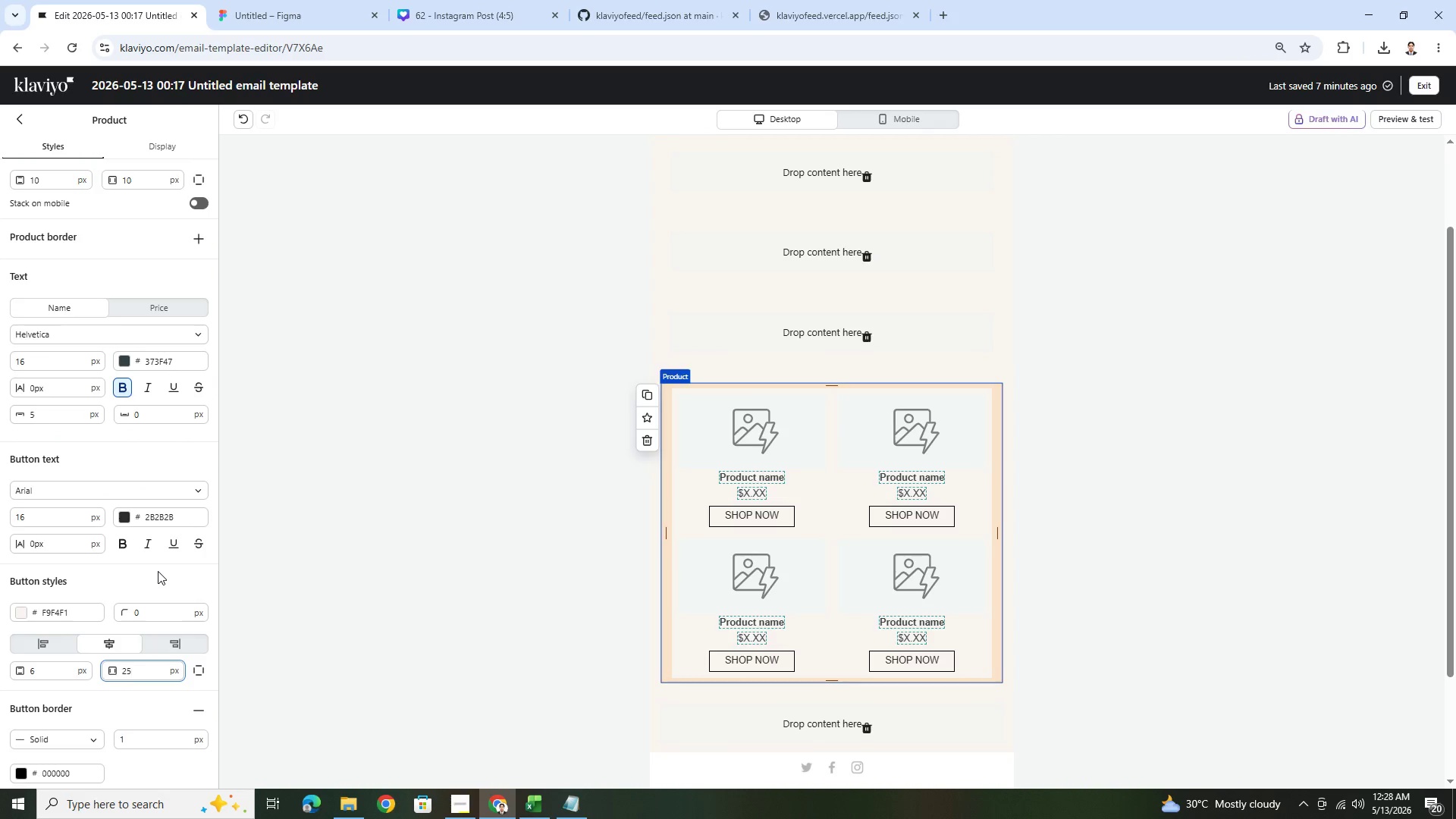 
double_click([136, 491])
 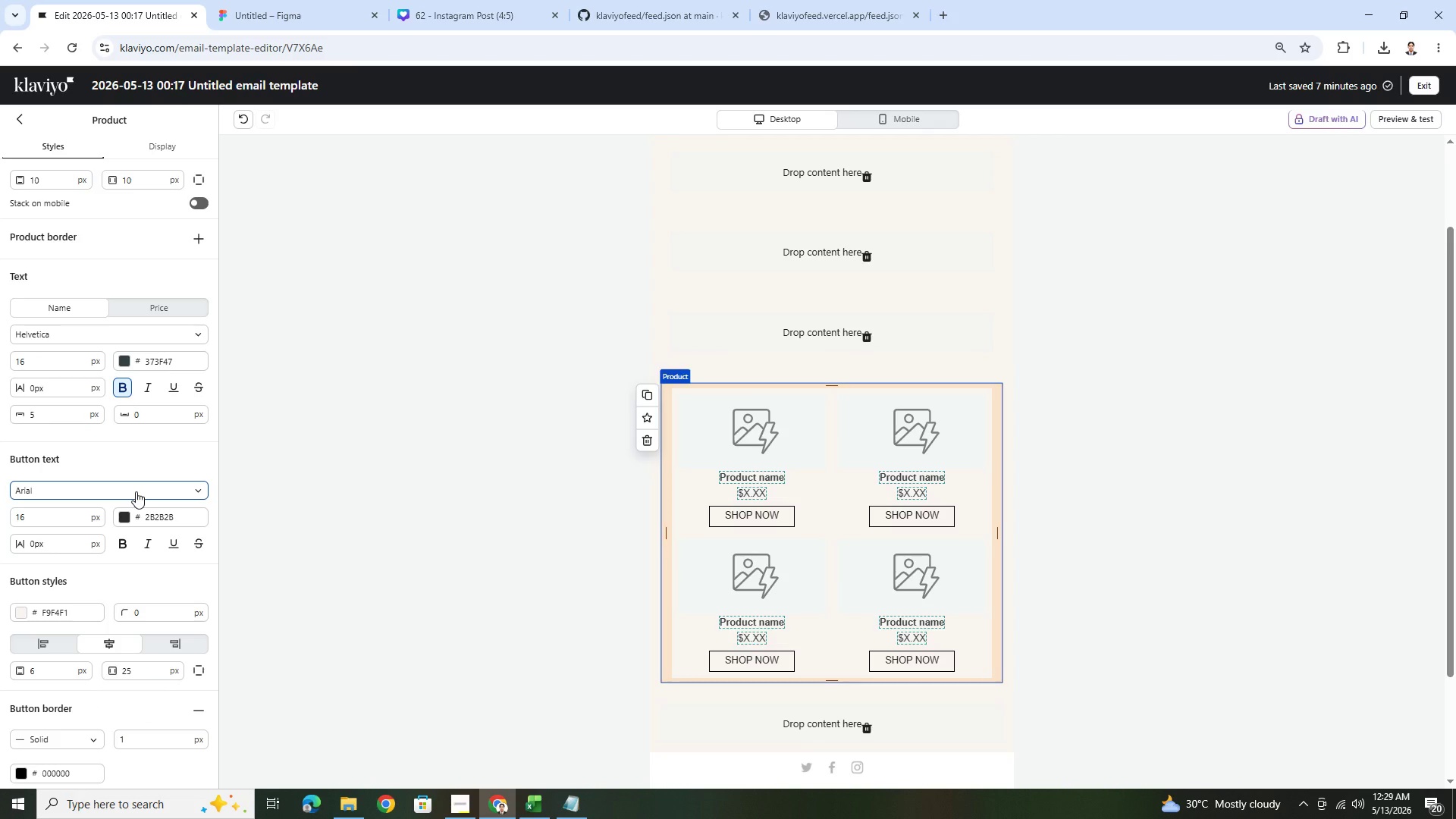 
left_click([136, 491])
 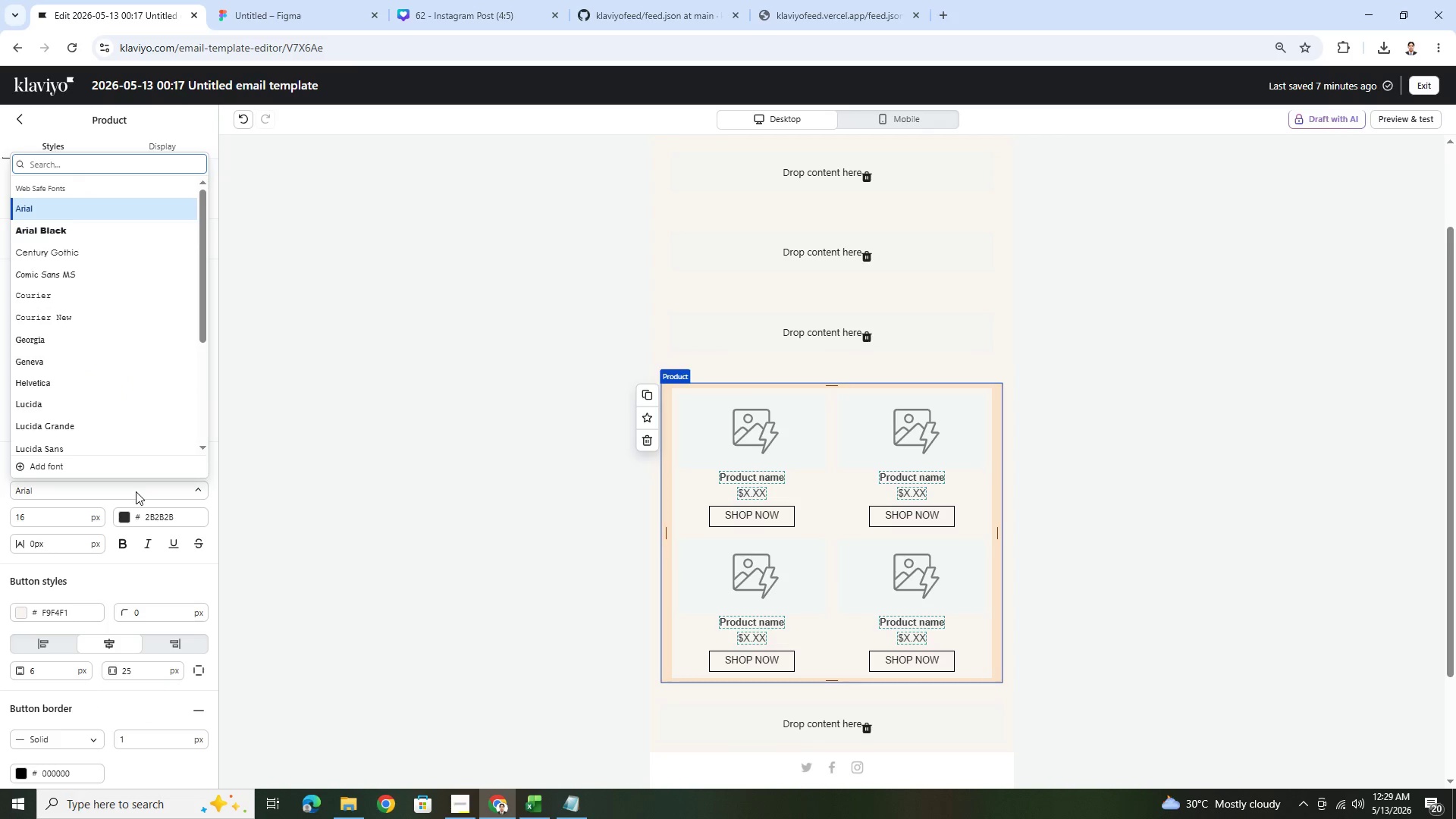 
wait(5.42)
 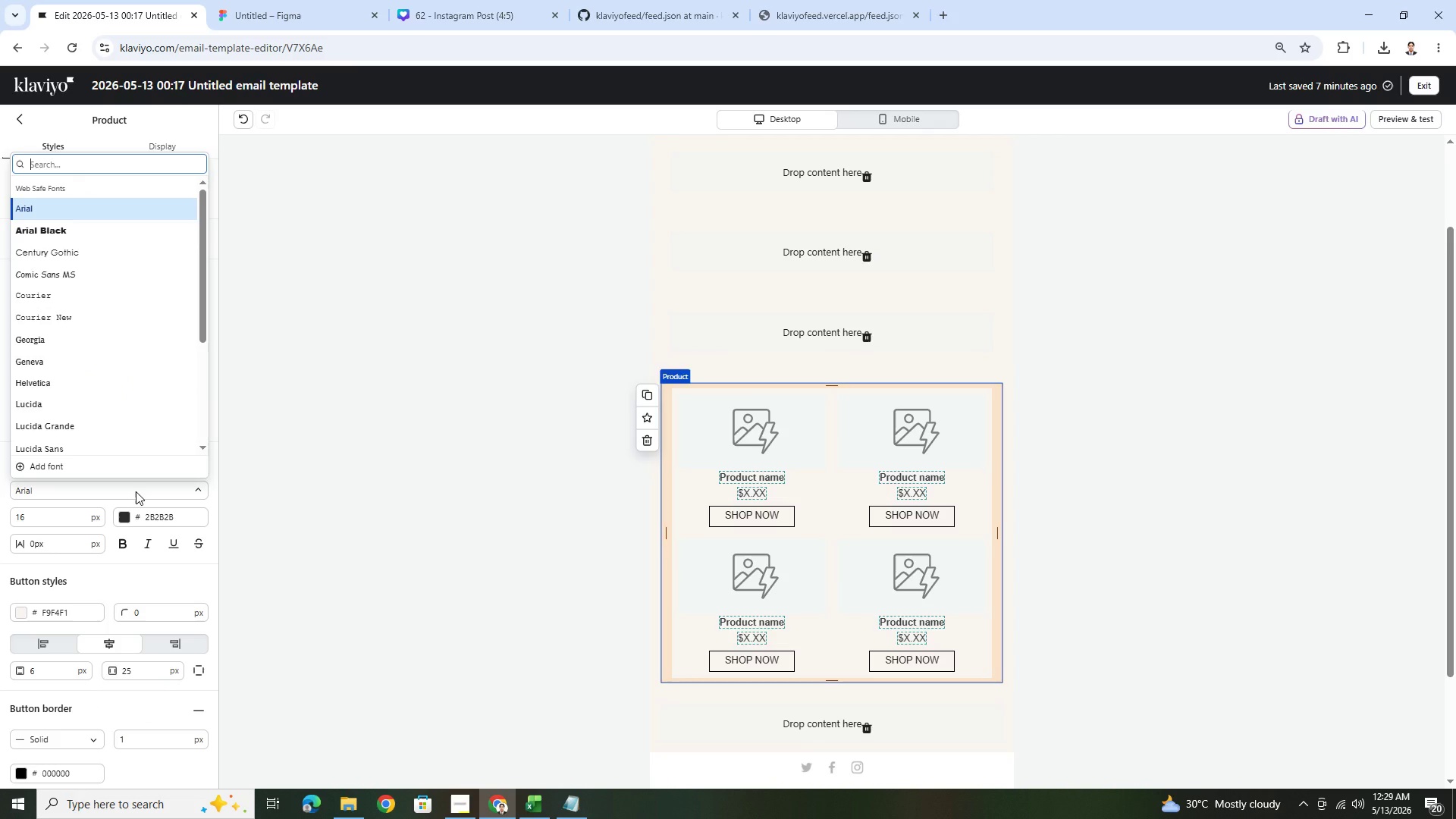 
left_click([136, 491])
 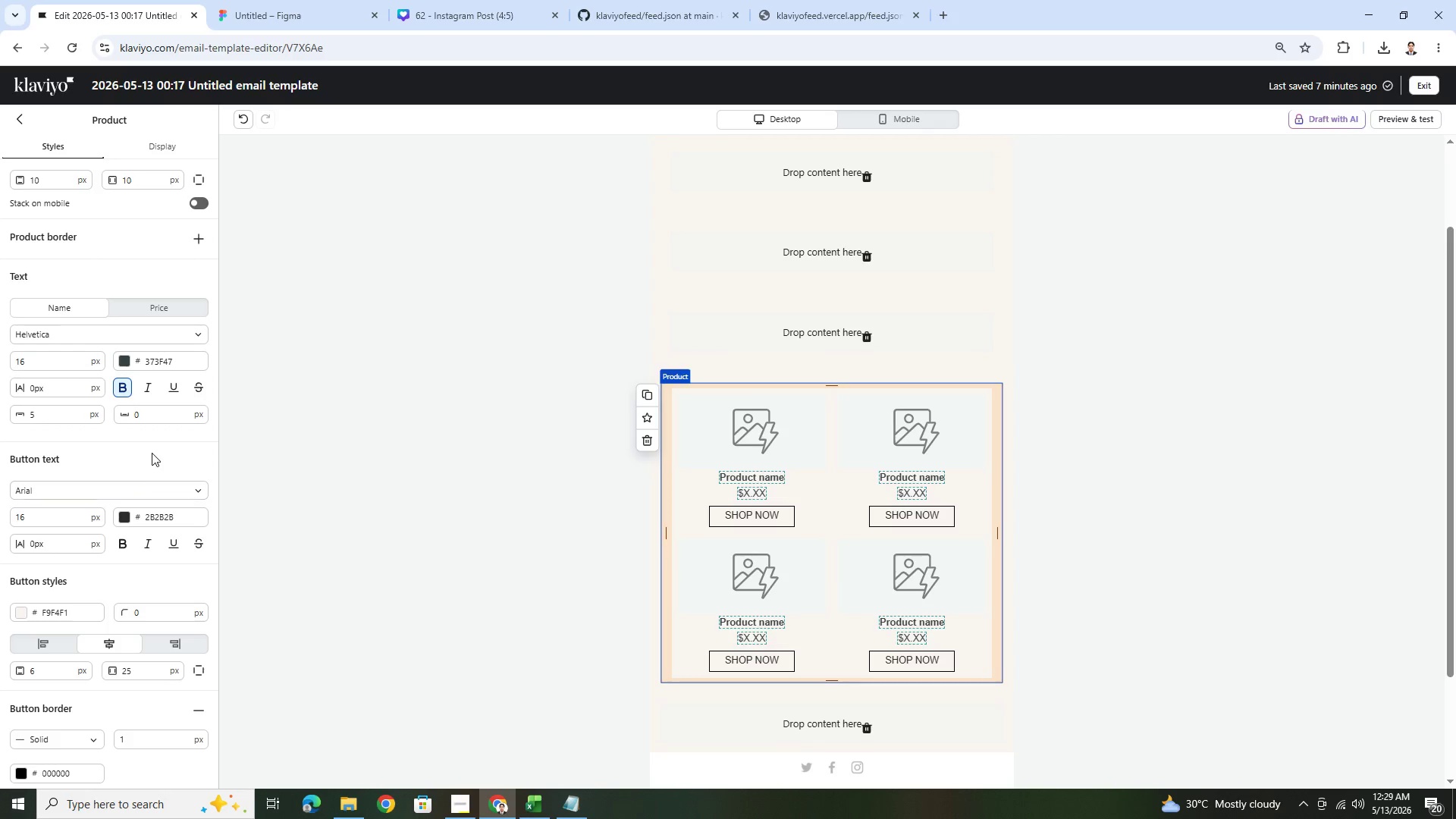 
scroll: coordinate [174, 469], scroll_direction: up, amount: 4.0
 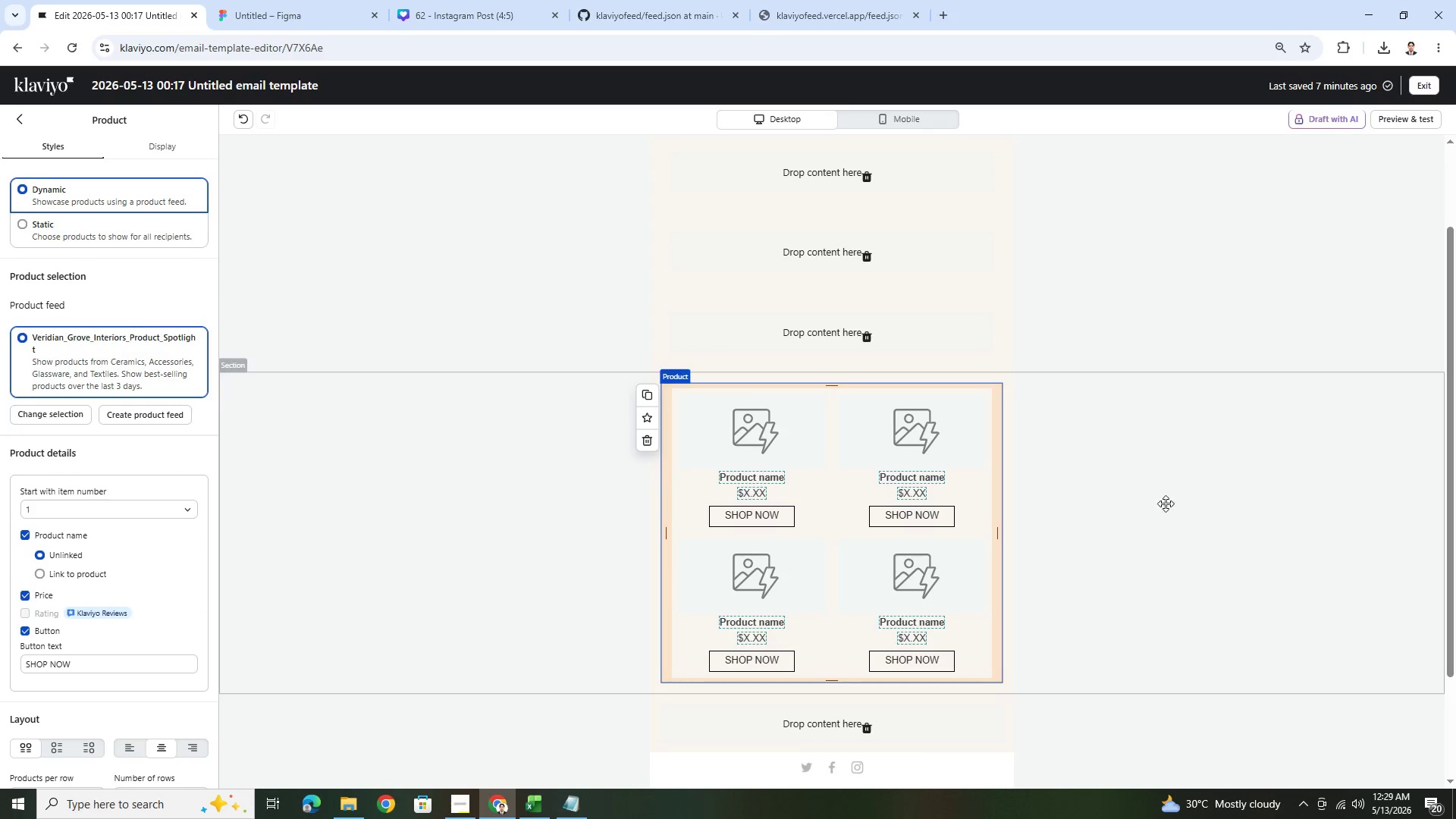 
left_click([1175, 553])
 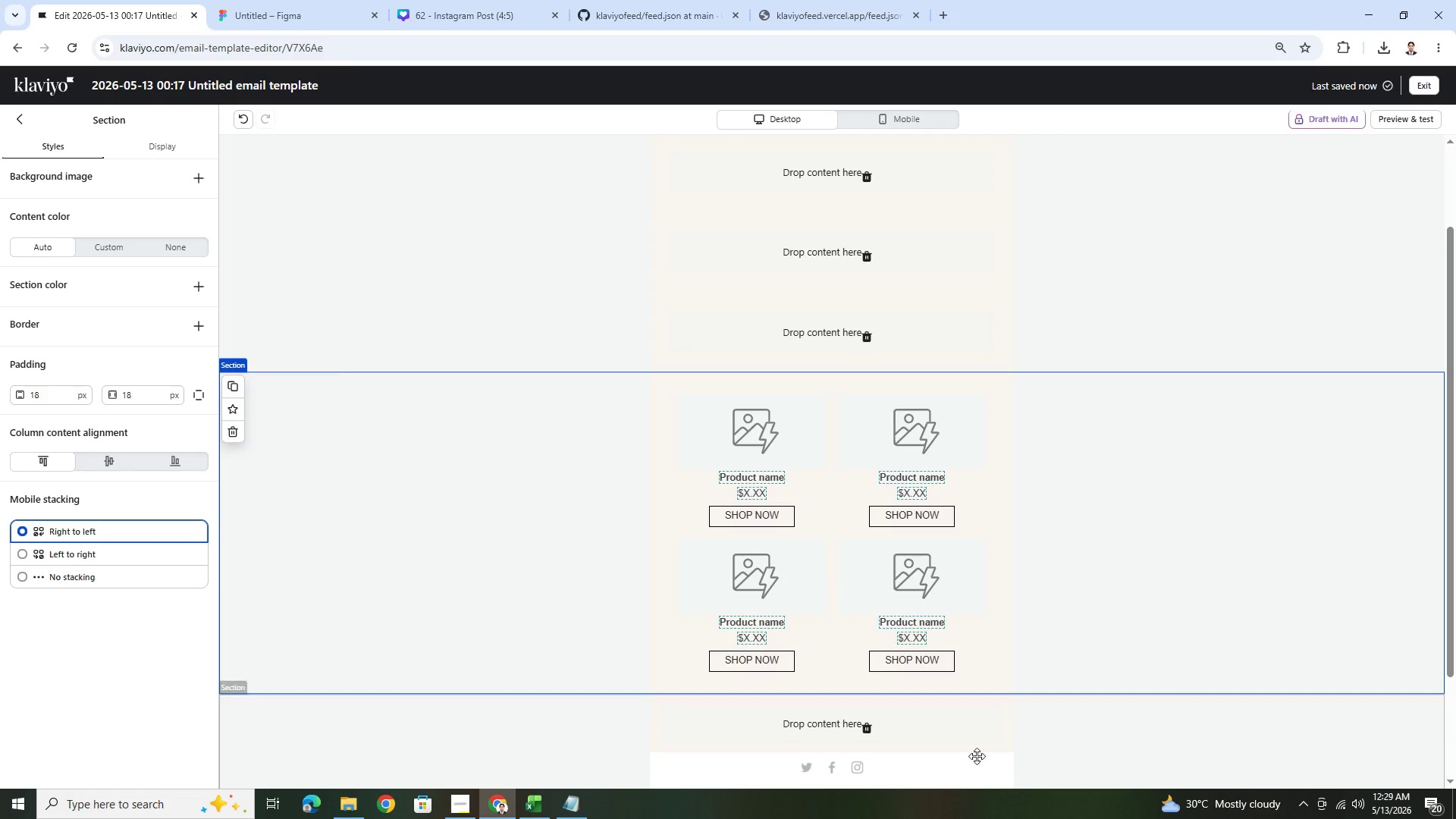 
left_click([473, 802])